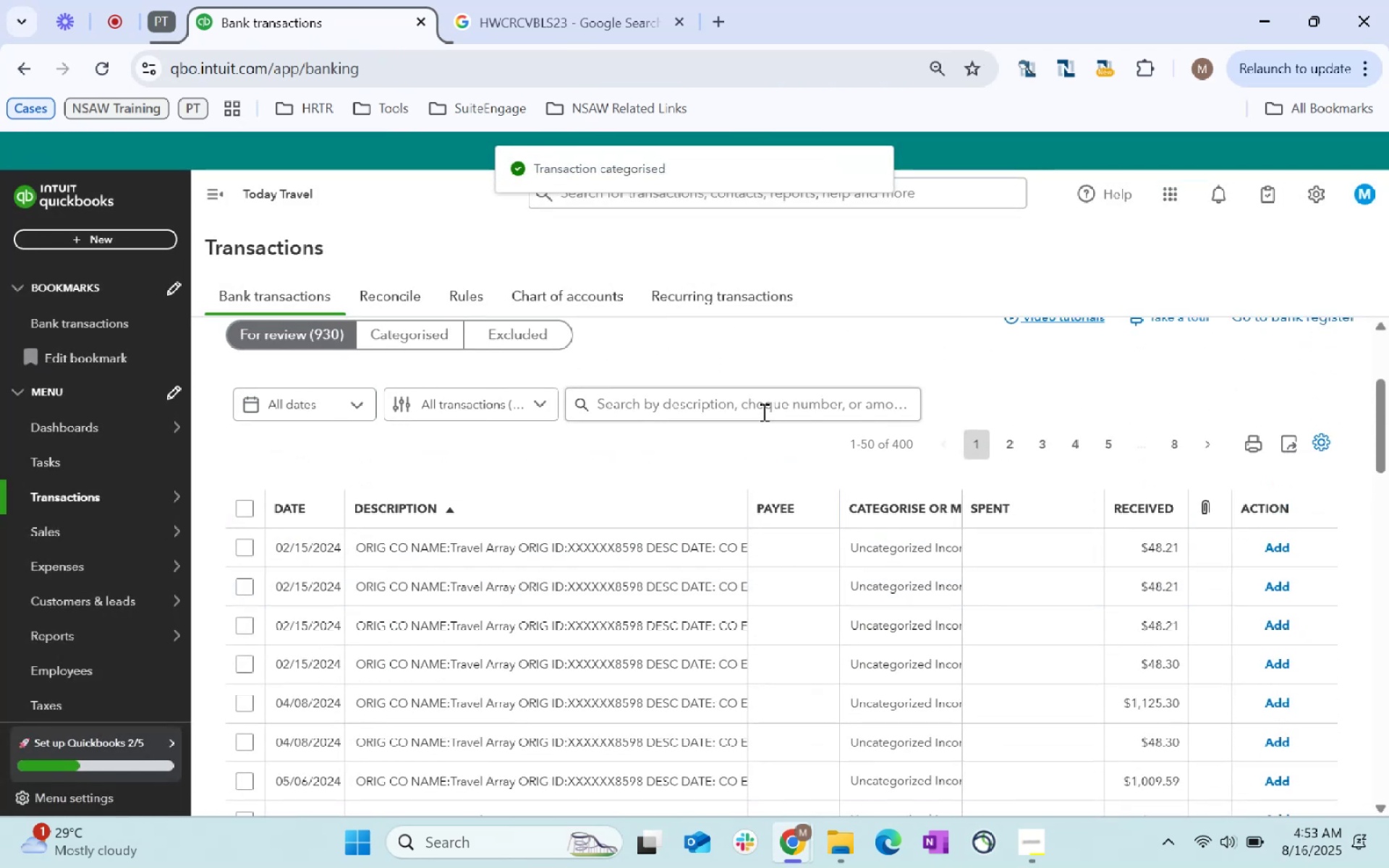 
left_click([726, 398])
 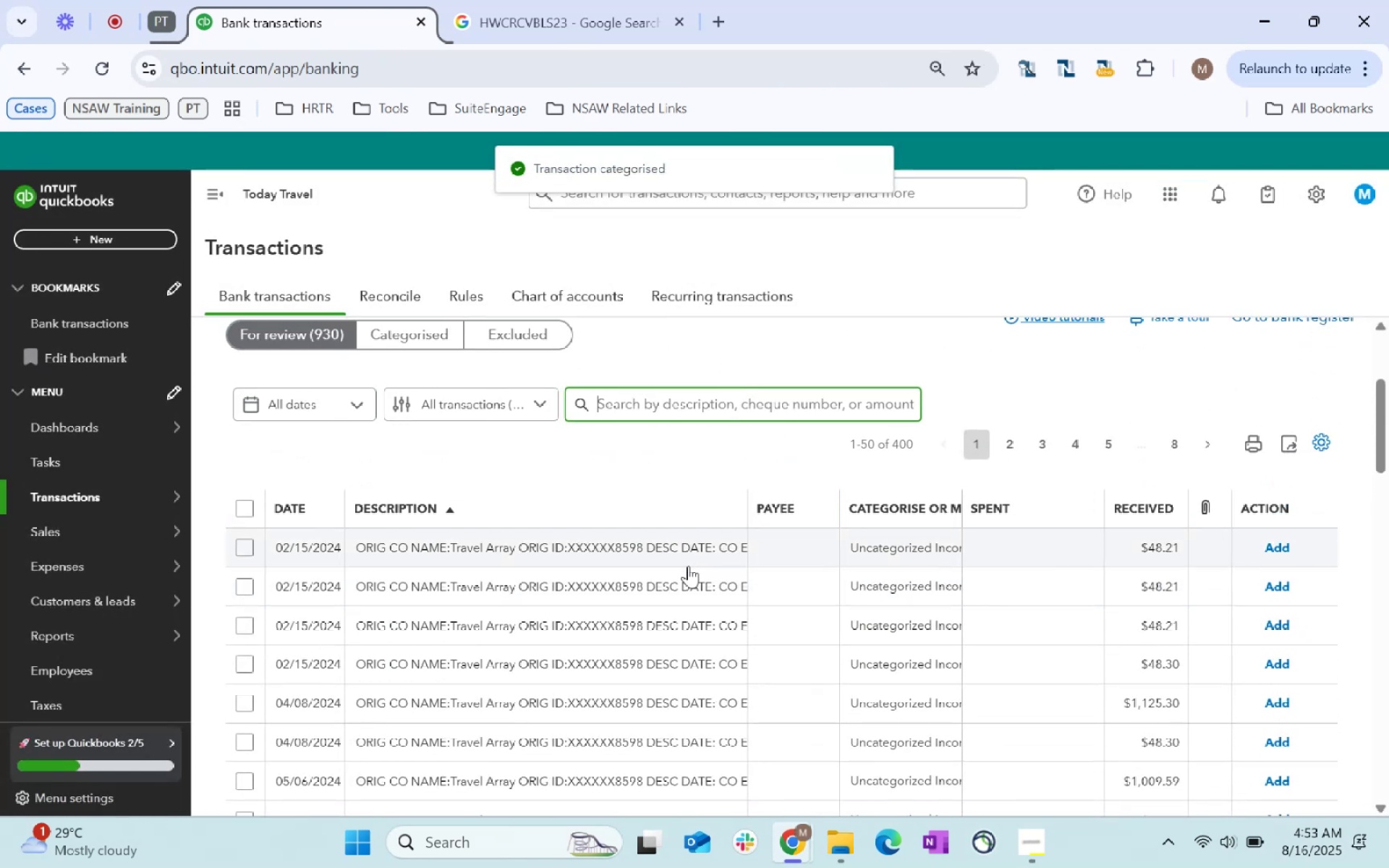 
scroll: coordinate [723, 571], scroll_direction: up, amount: 5.0
 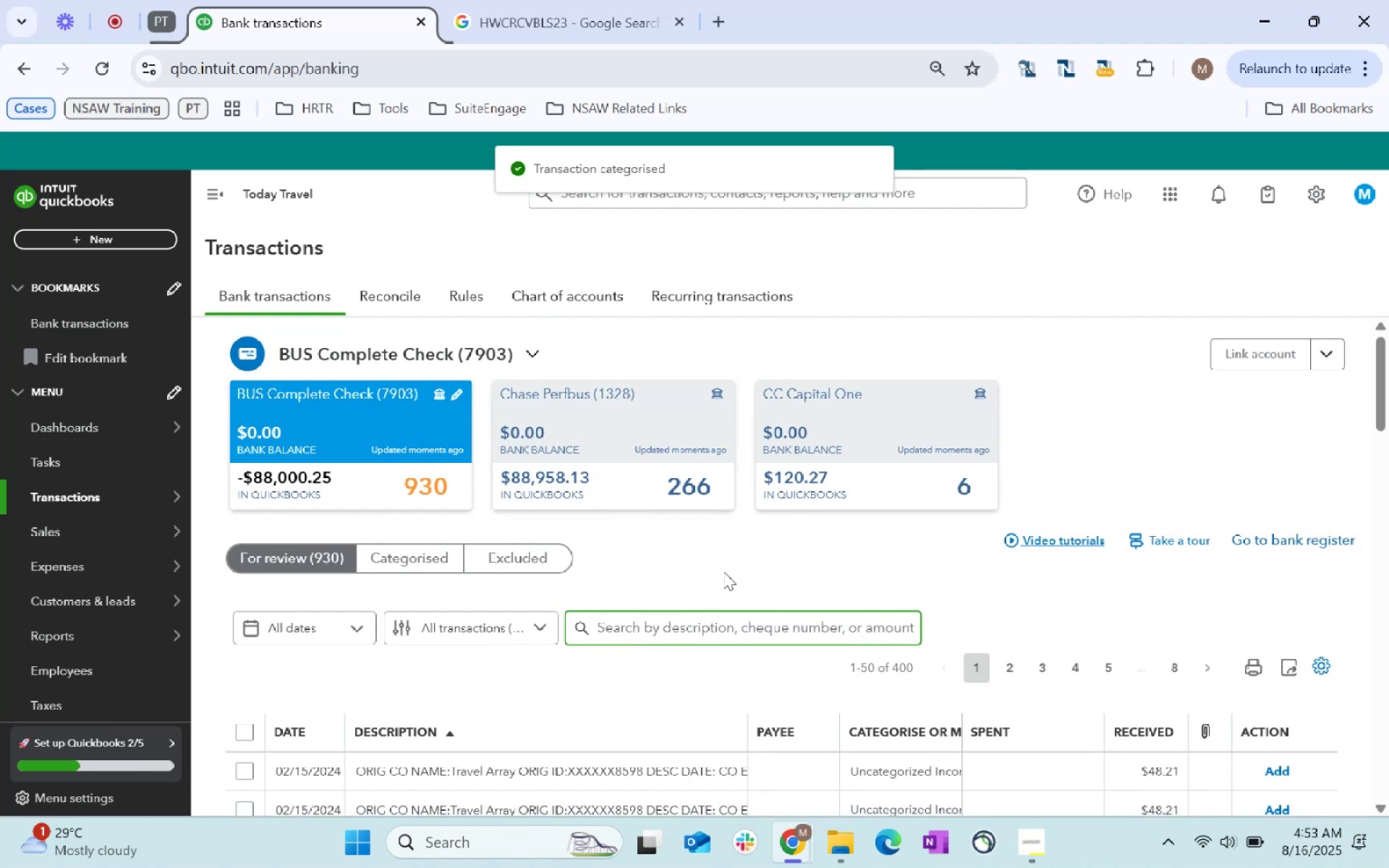 
type(travel array)
 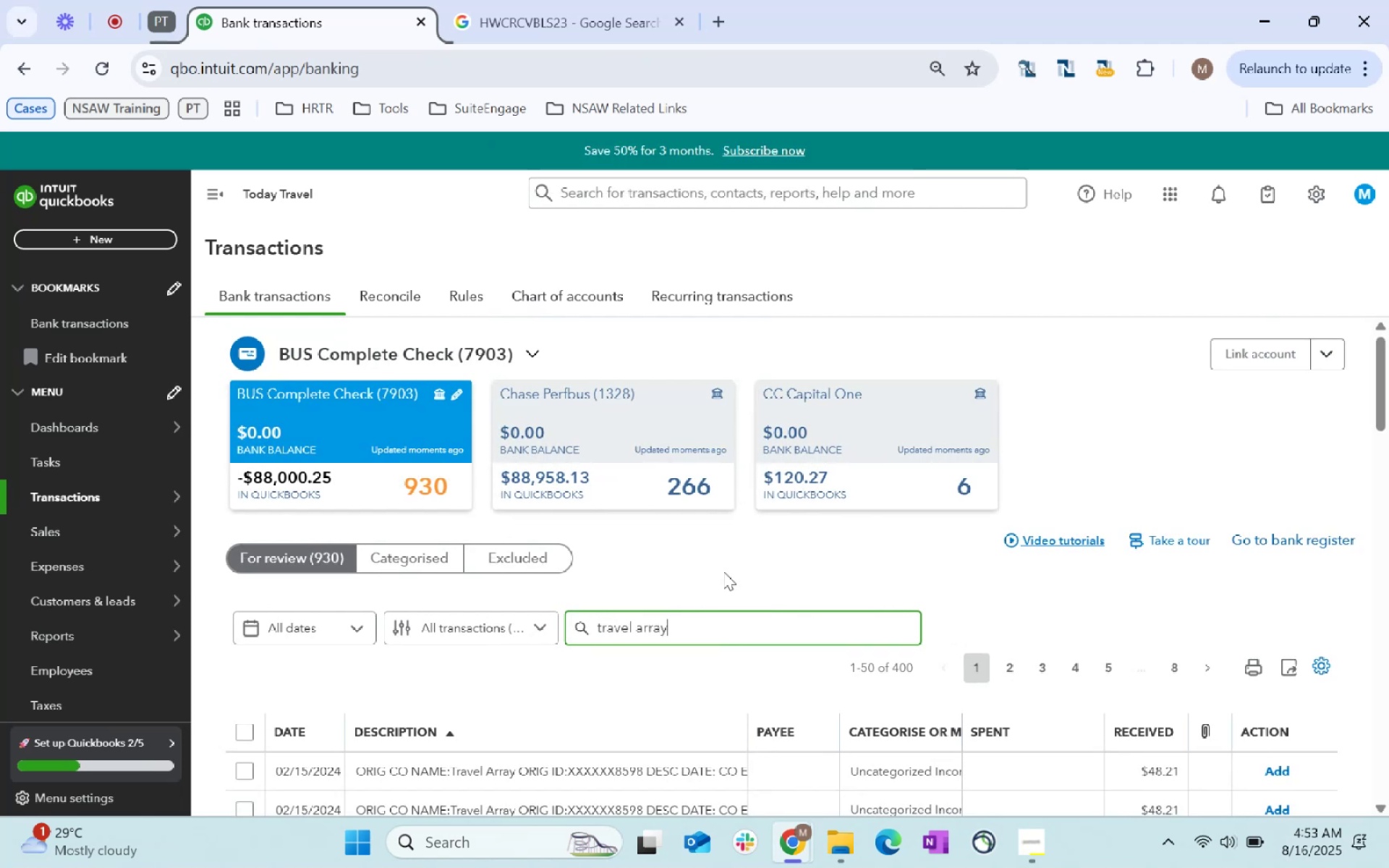 
key(Enter)
 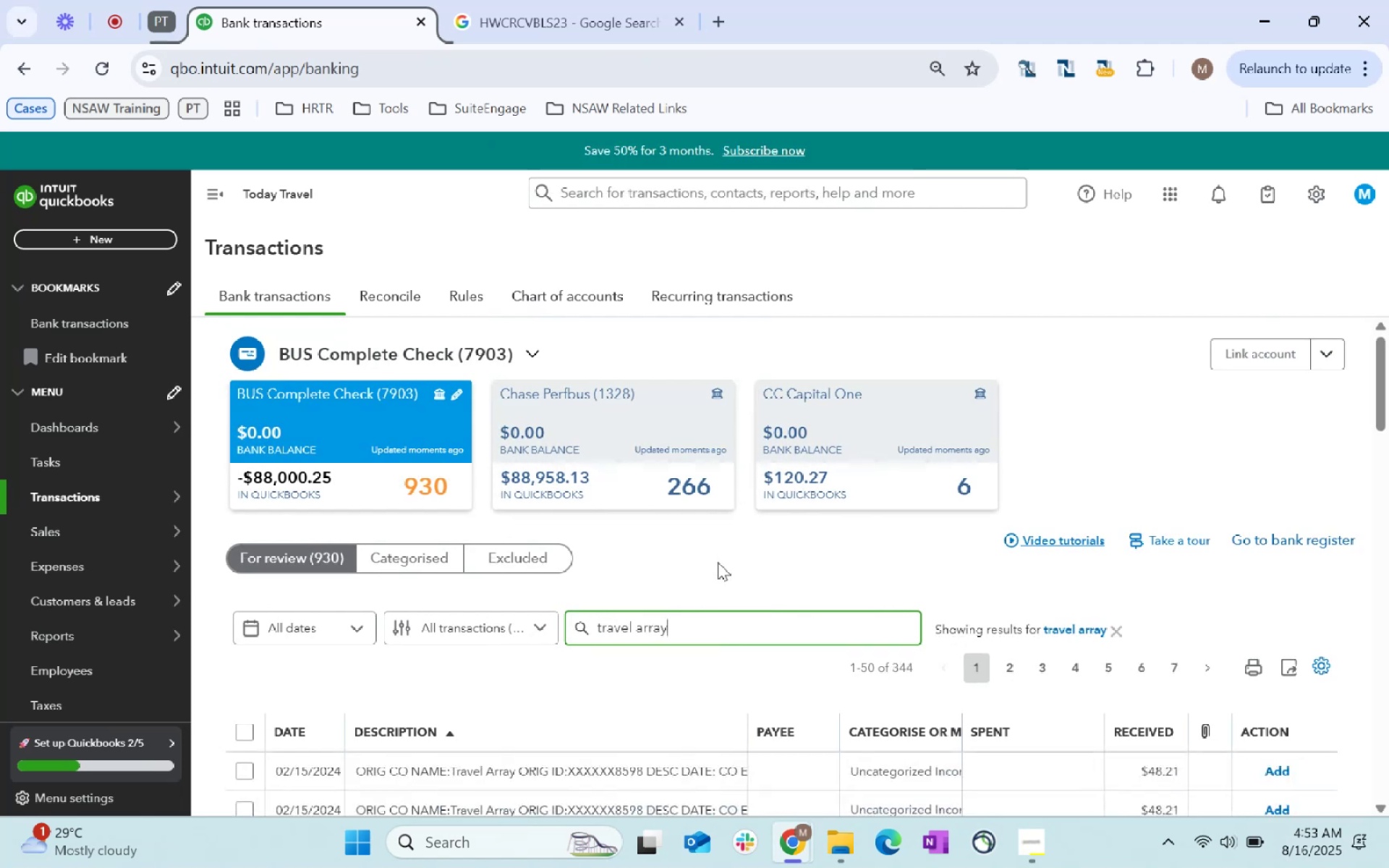 
scroll: coordinate [384, 558], scroll_direction: down, amount: 23.0
 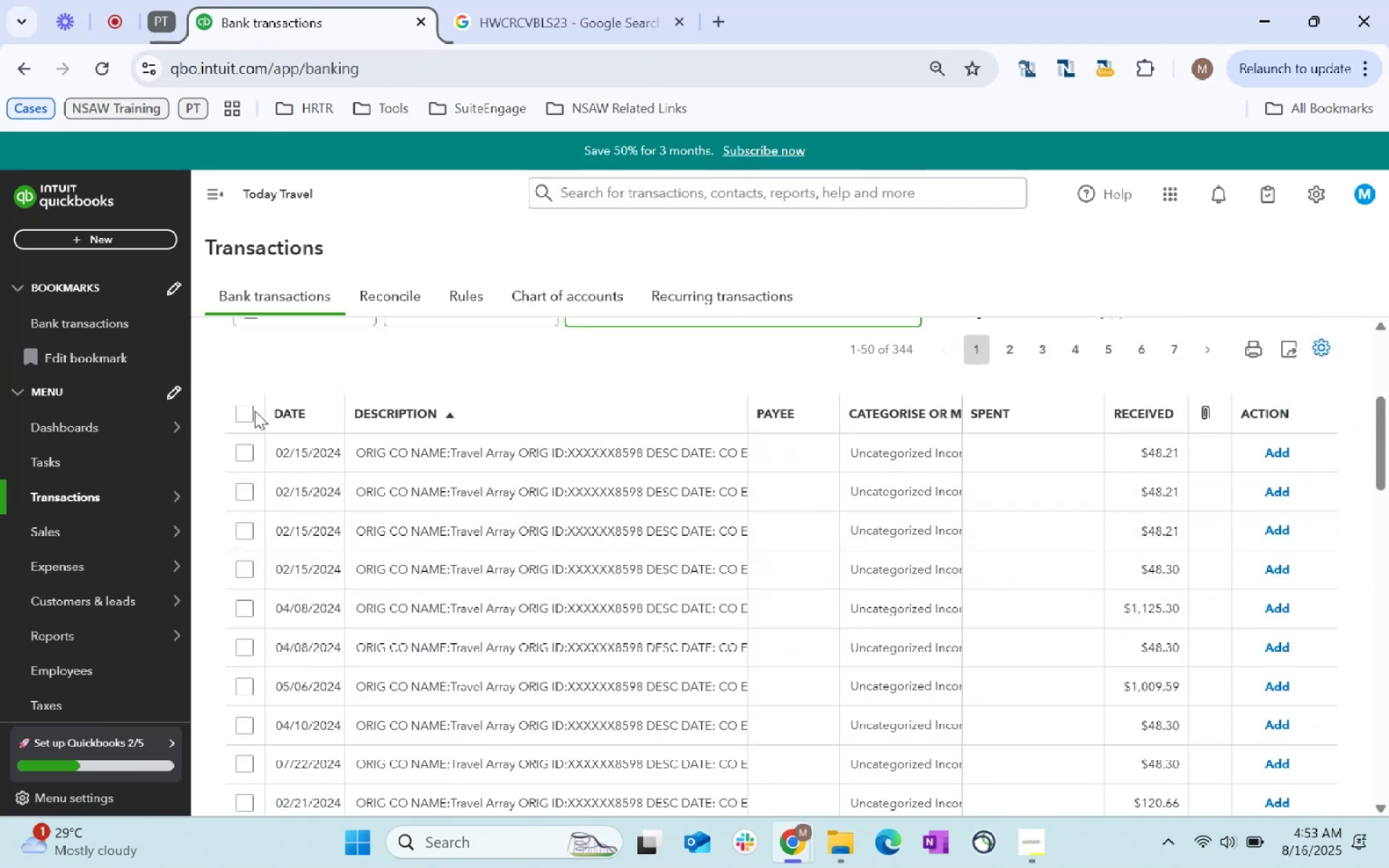 
left_click([246, 404])
 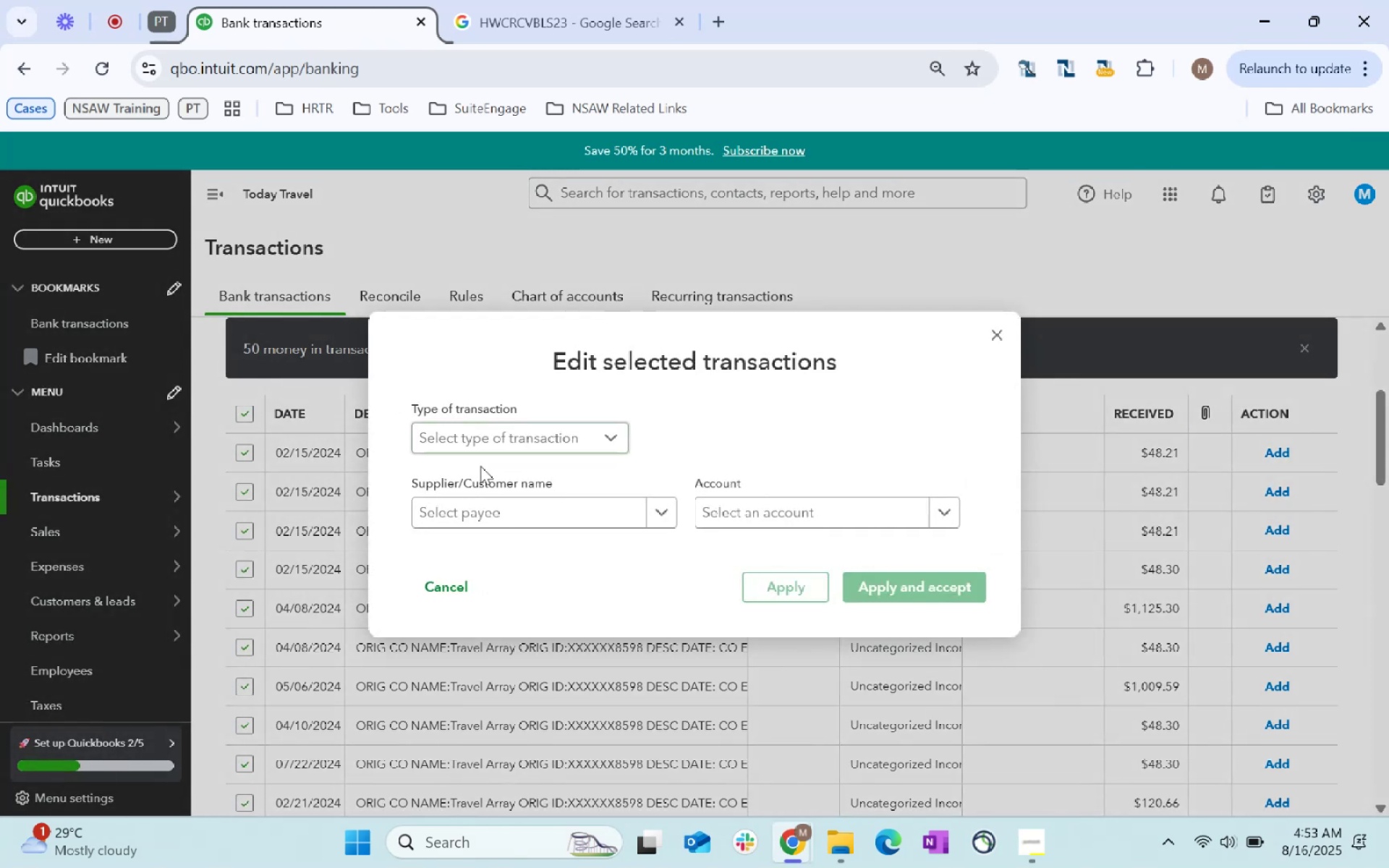 
left_click([510, 519])
 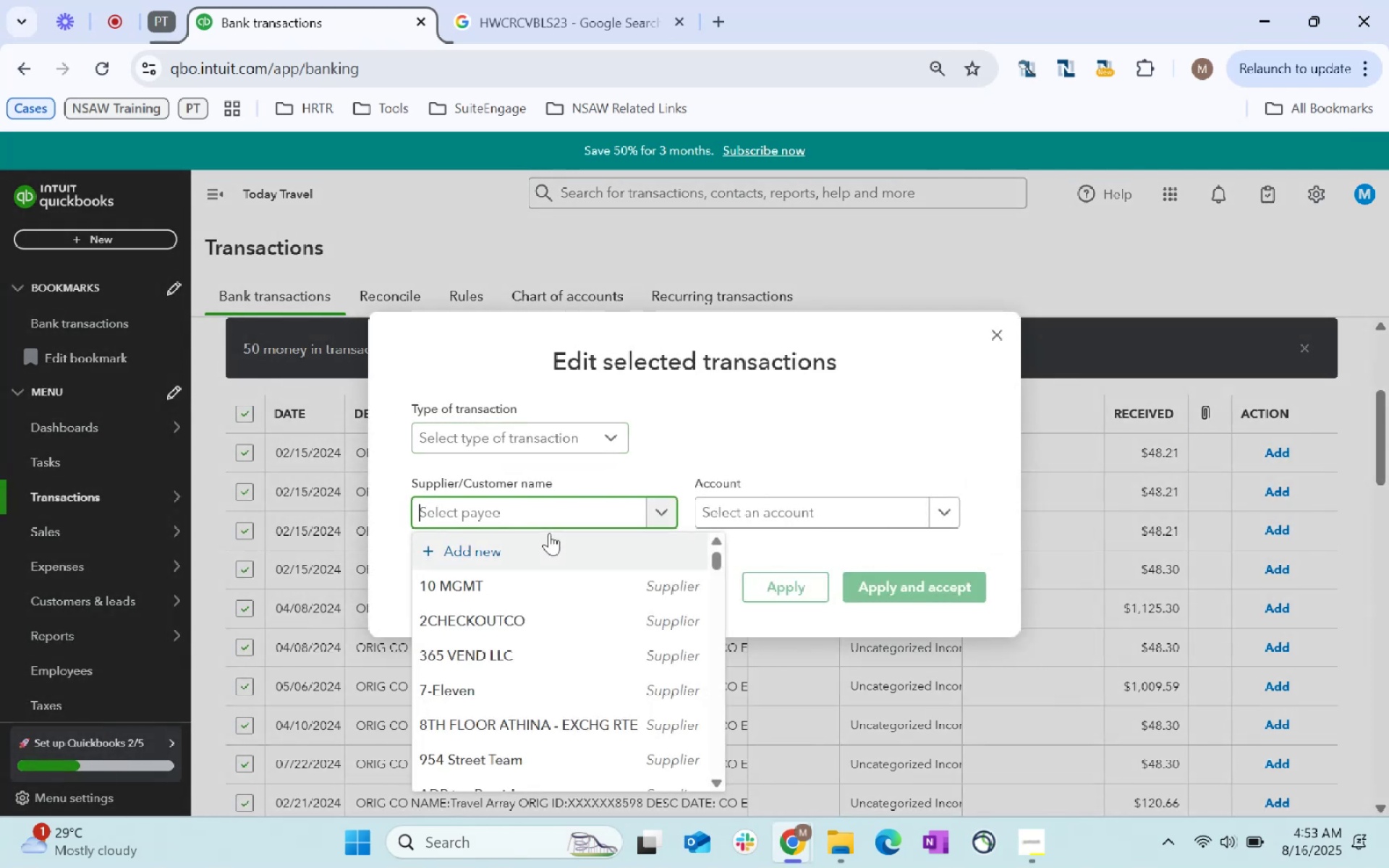 
type(travel Array)
key(Tab)
 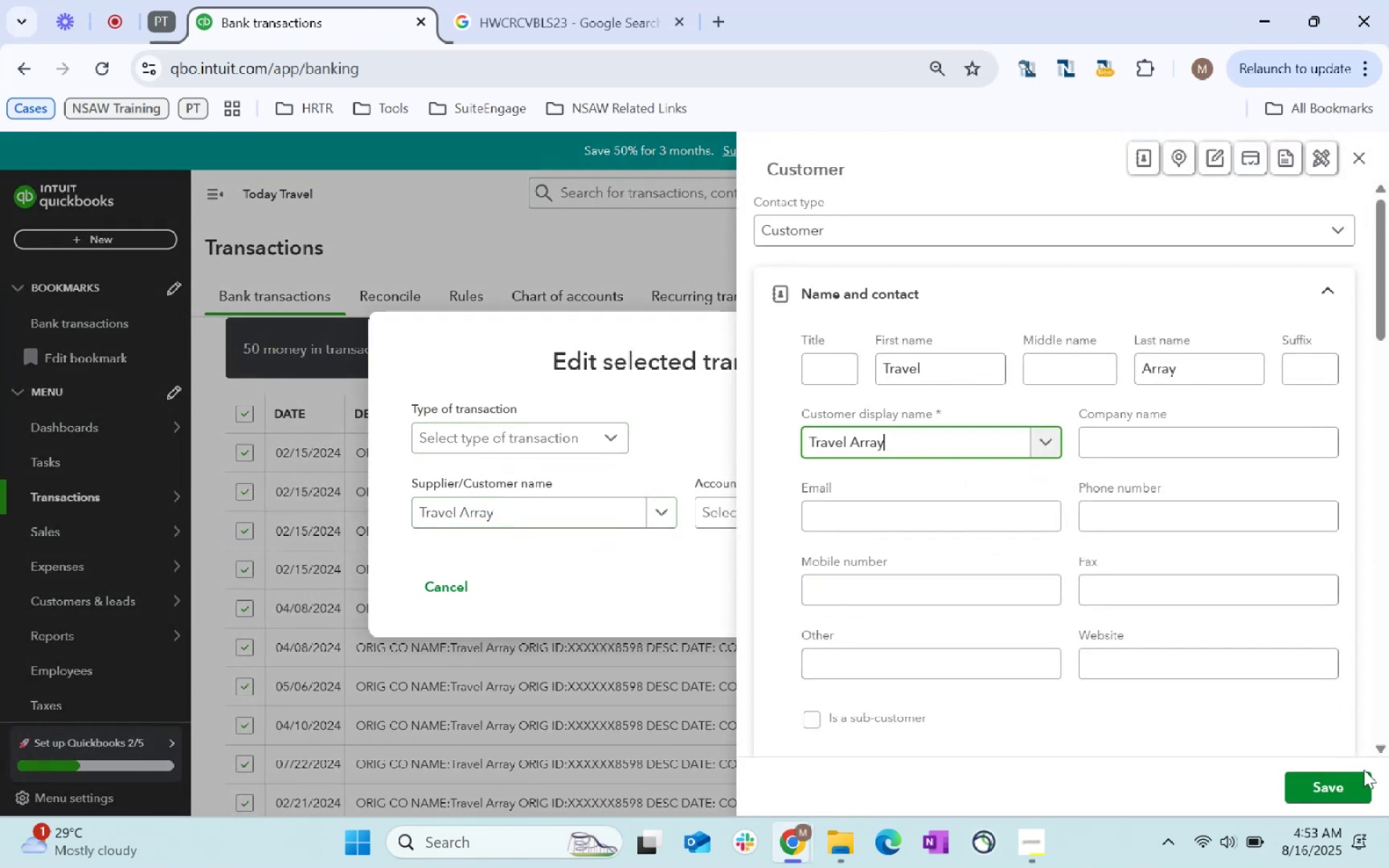 
left_click([1345, 791])
 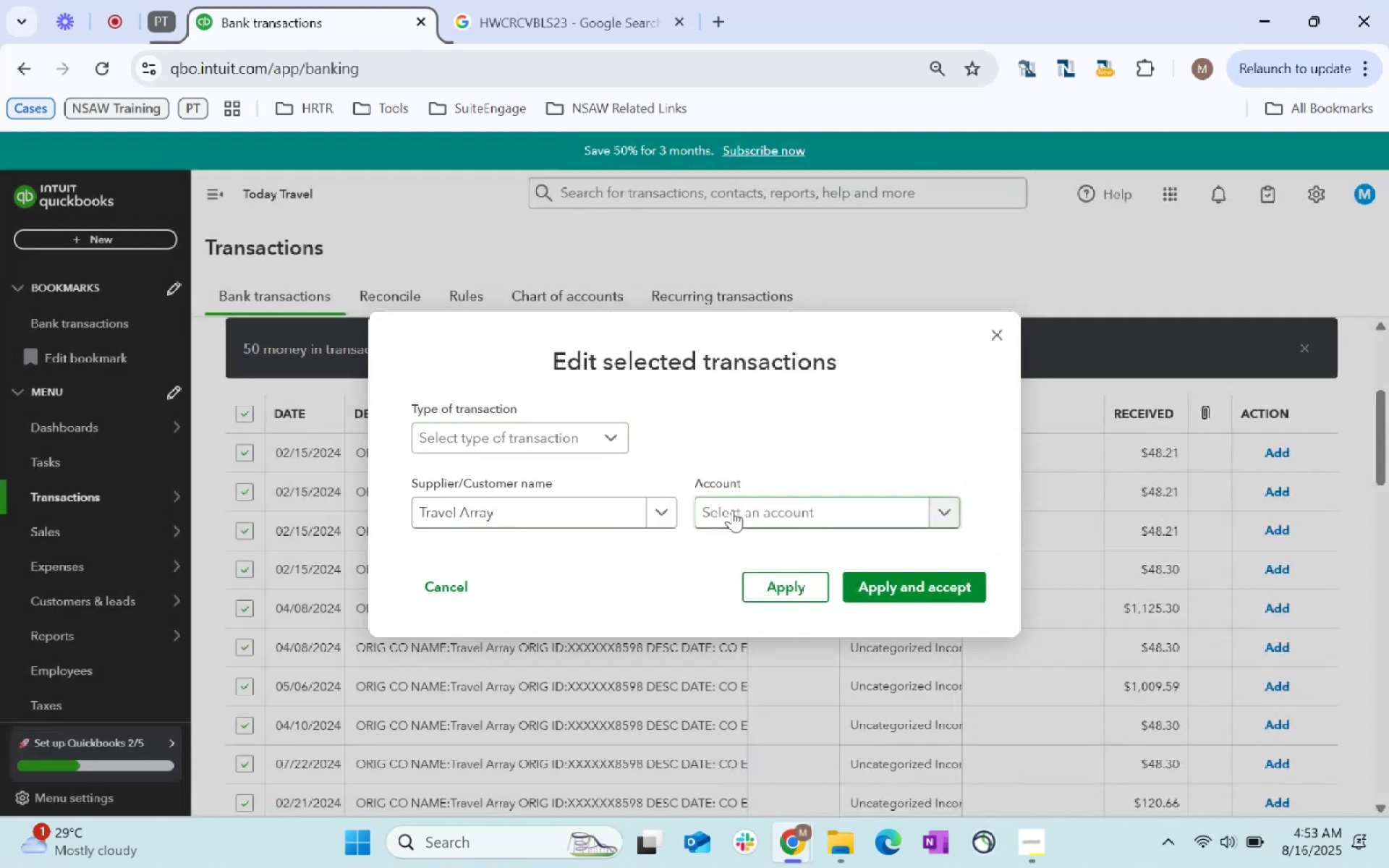 
left_click([732, 510])
 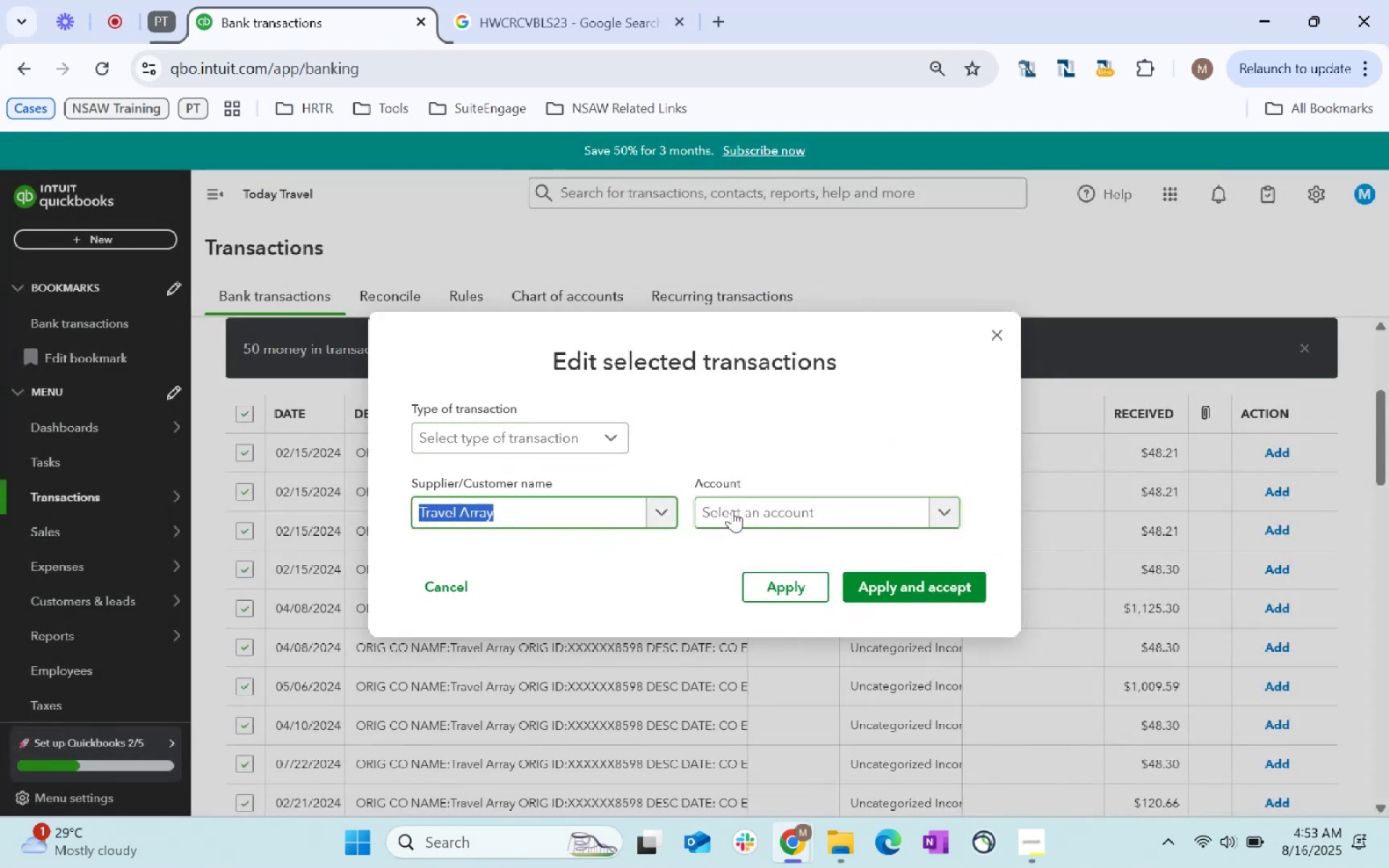 
key(Tab)
type(services)
 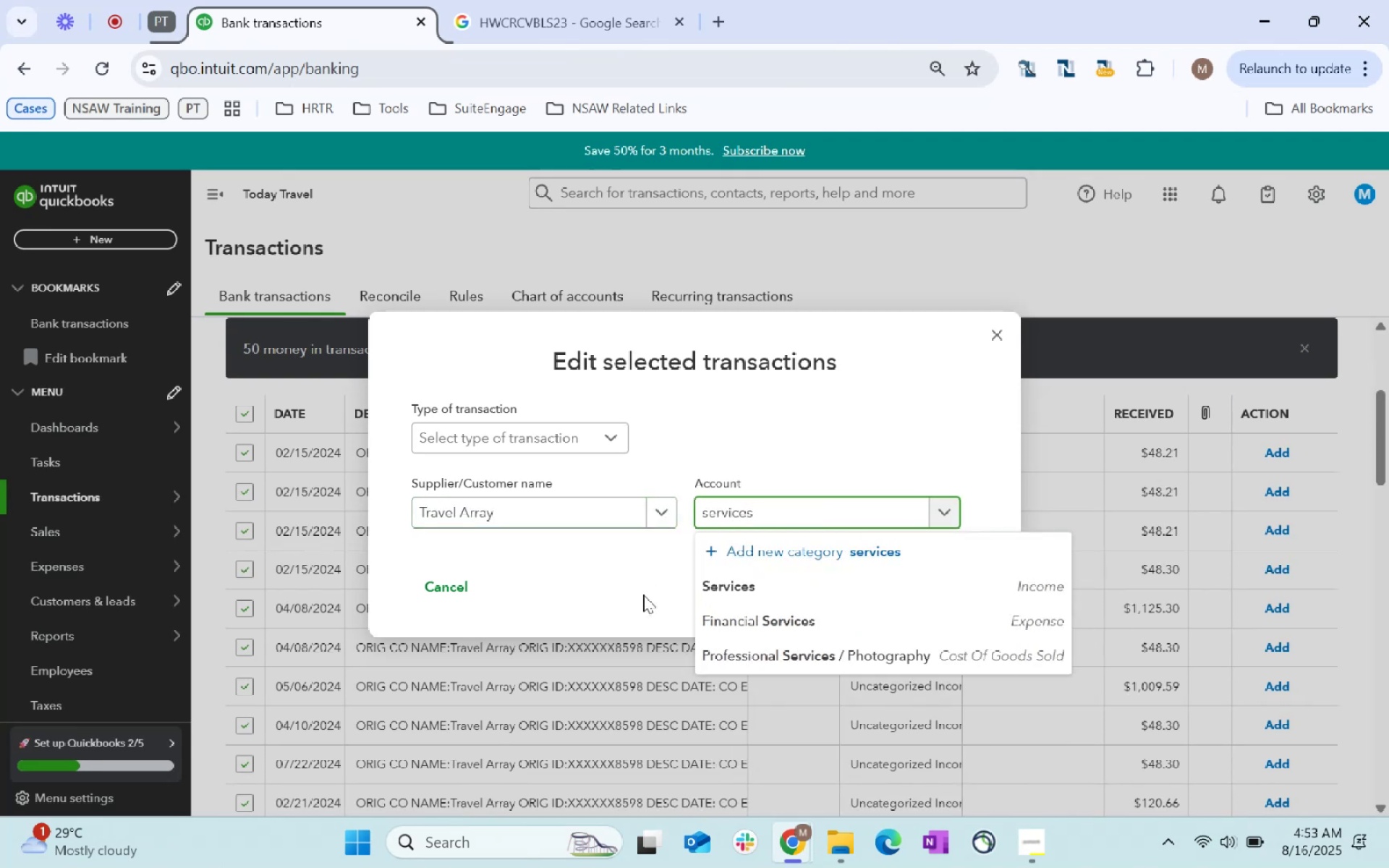 
left_click([746, 575])
 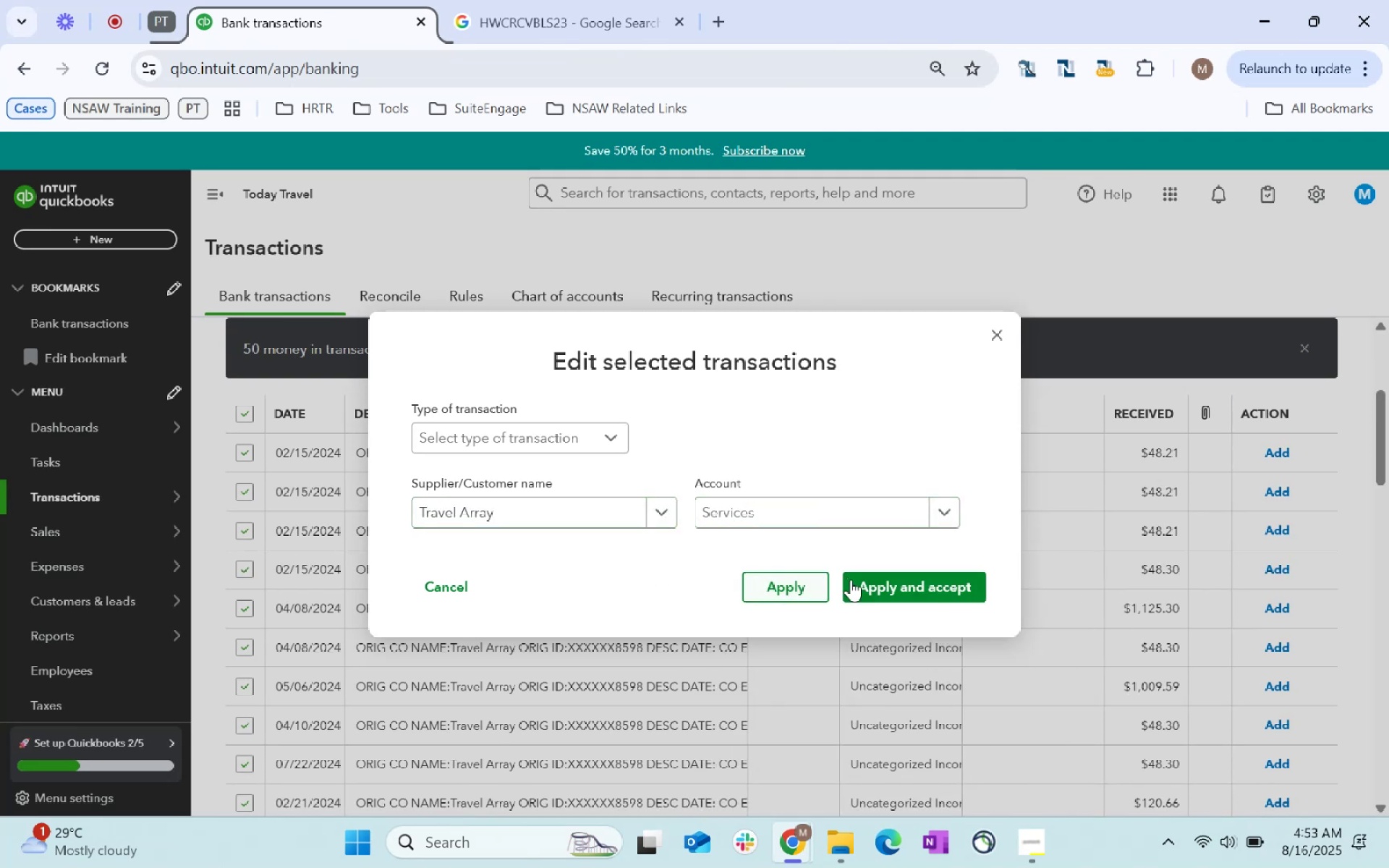 
left_click([870, 583])
 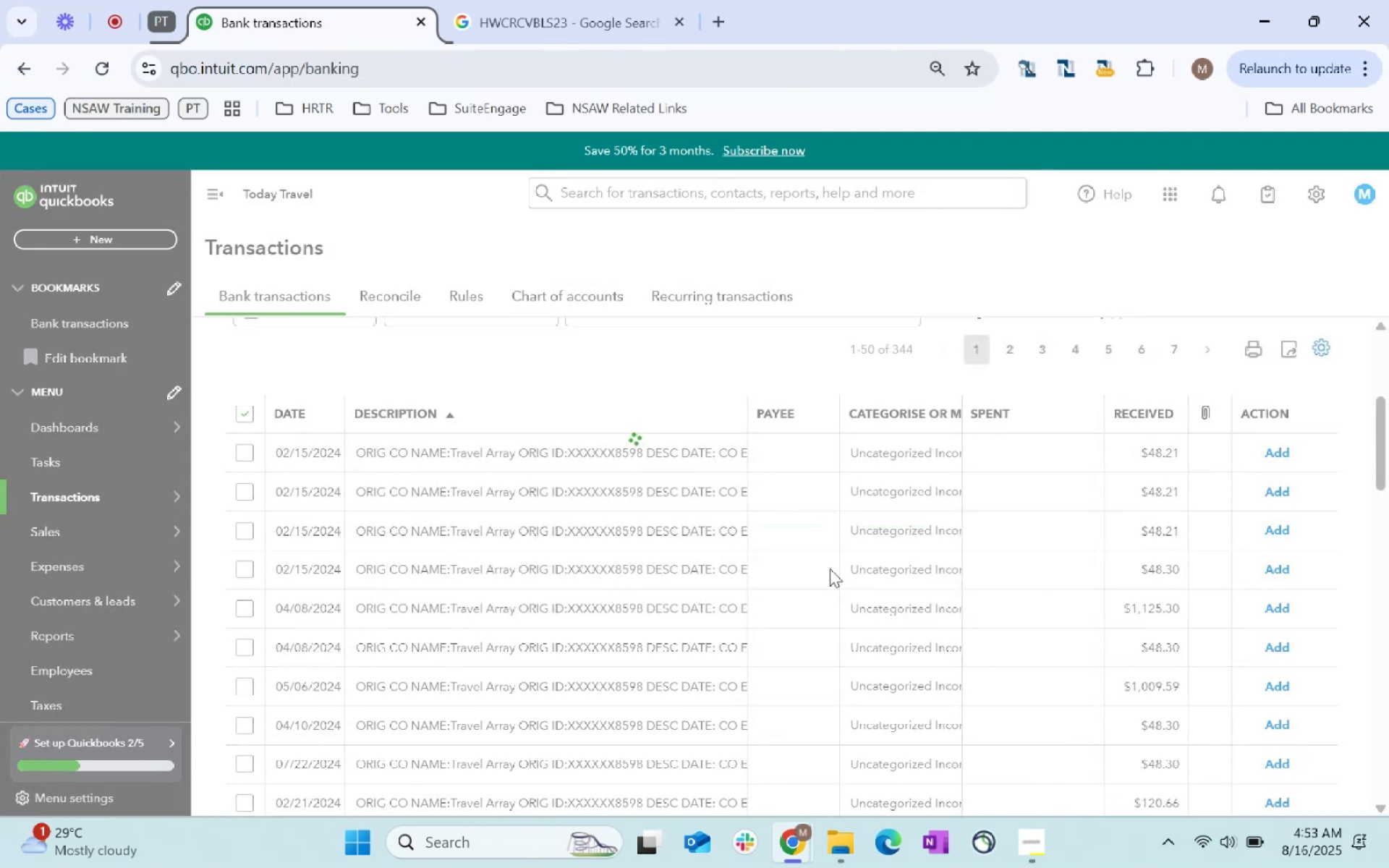 
scroll: coordinate [830, 570], scroll_direction: up, amount: 2.0
 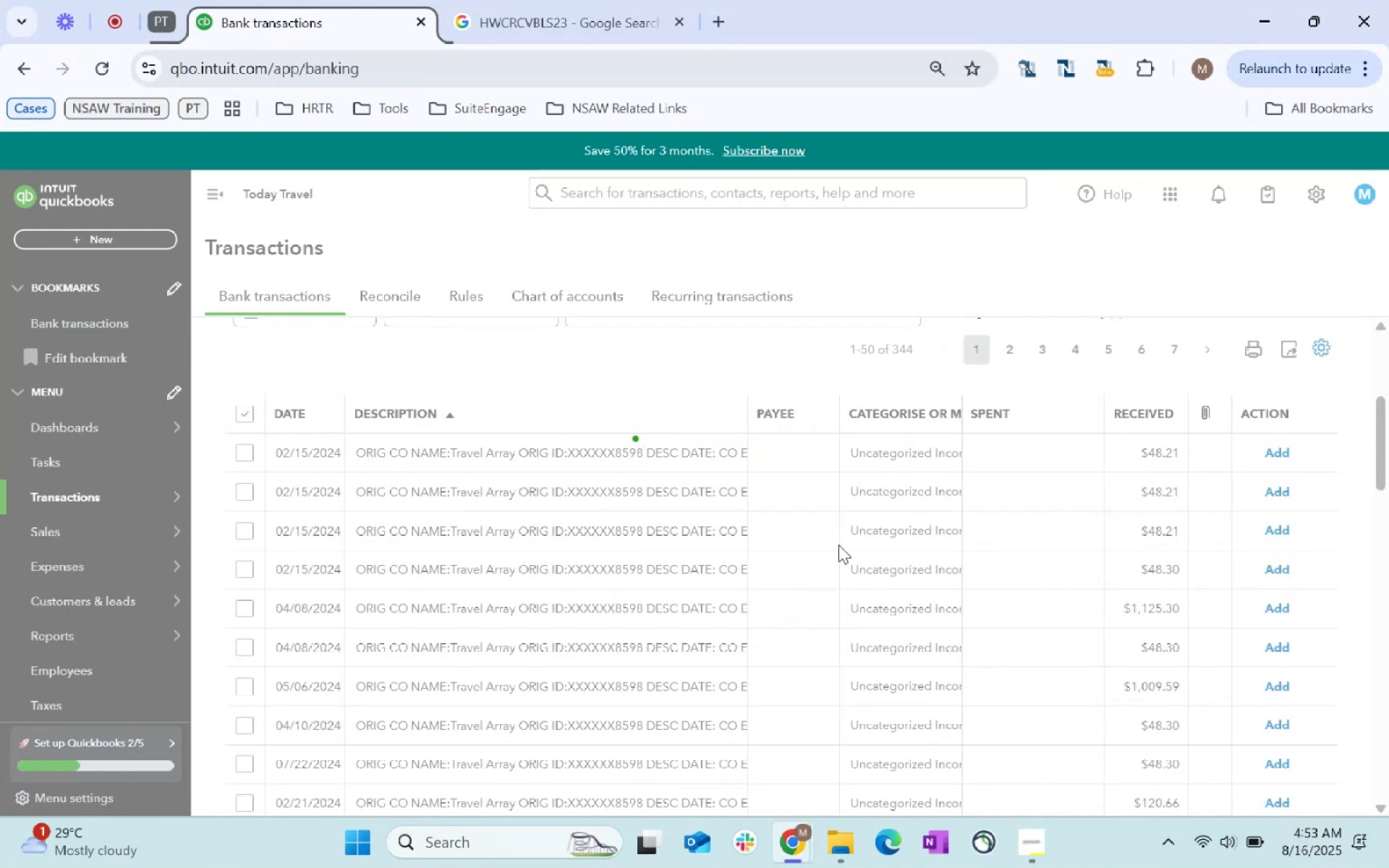 
wait(9.62)
 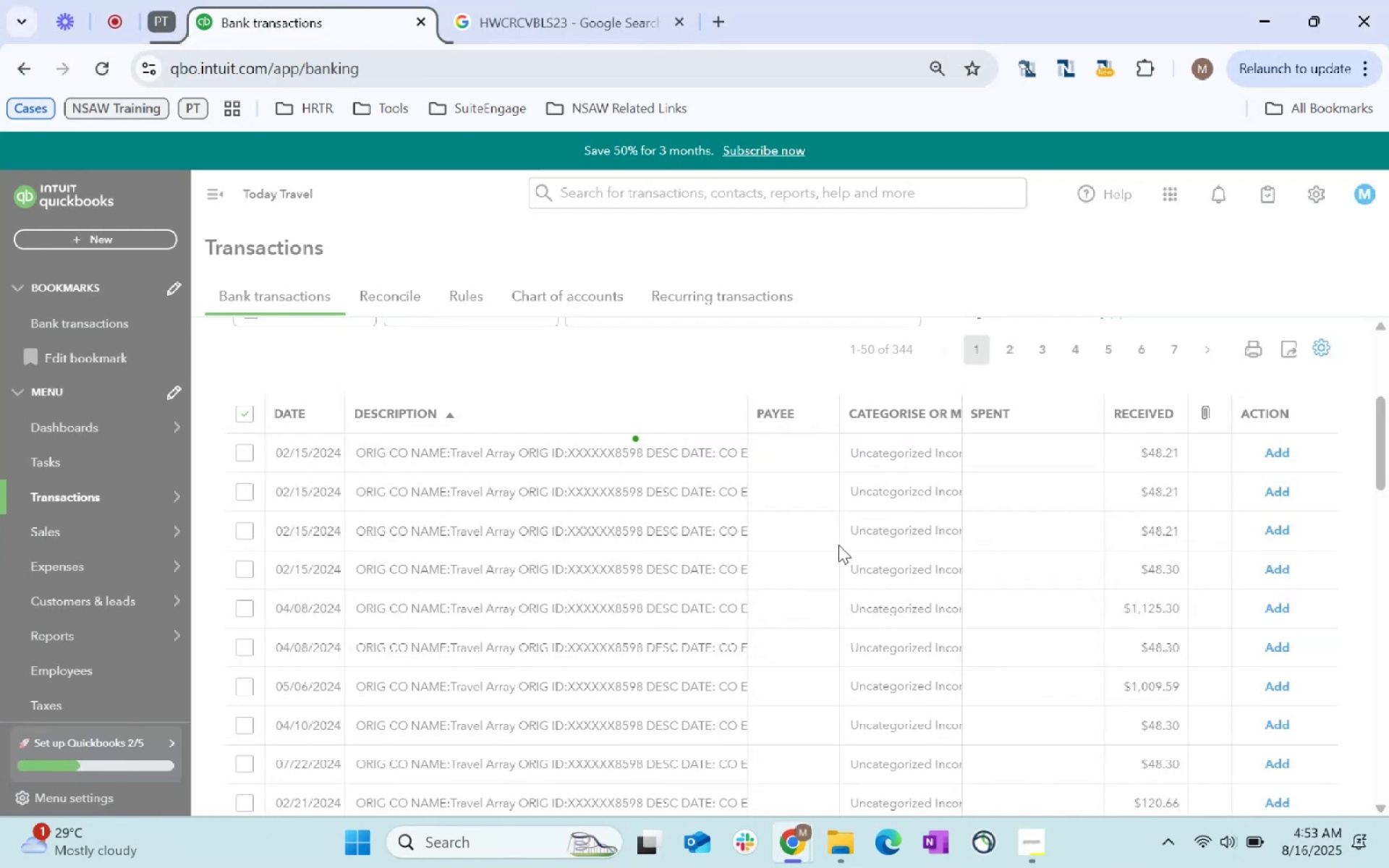 
scroll: coordinate [842, 533], scroll_direction: up, amount: 3.0
 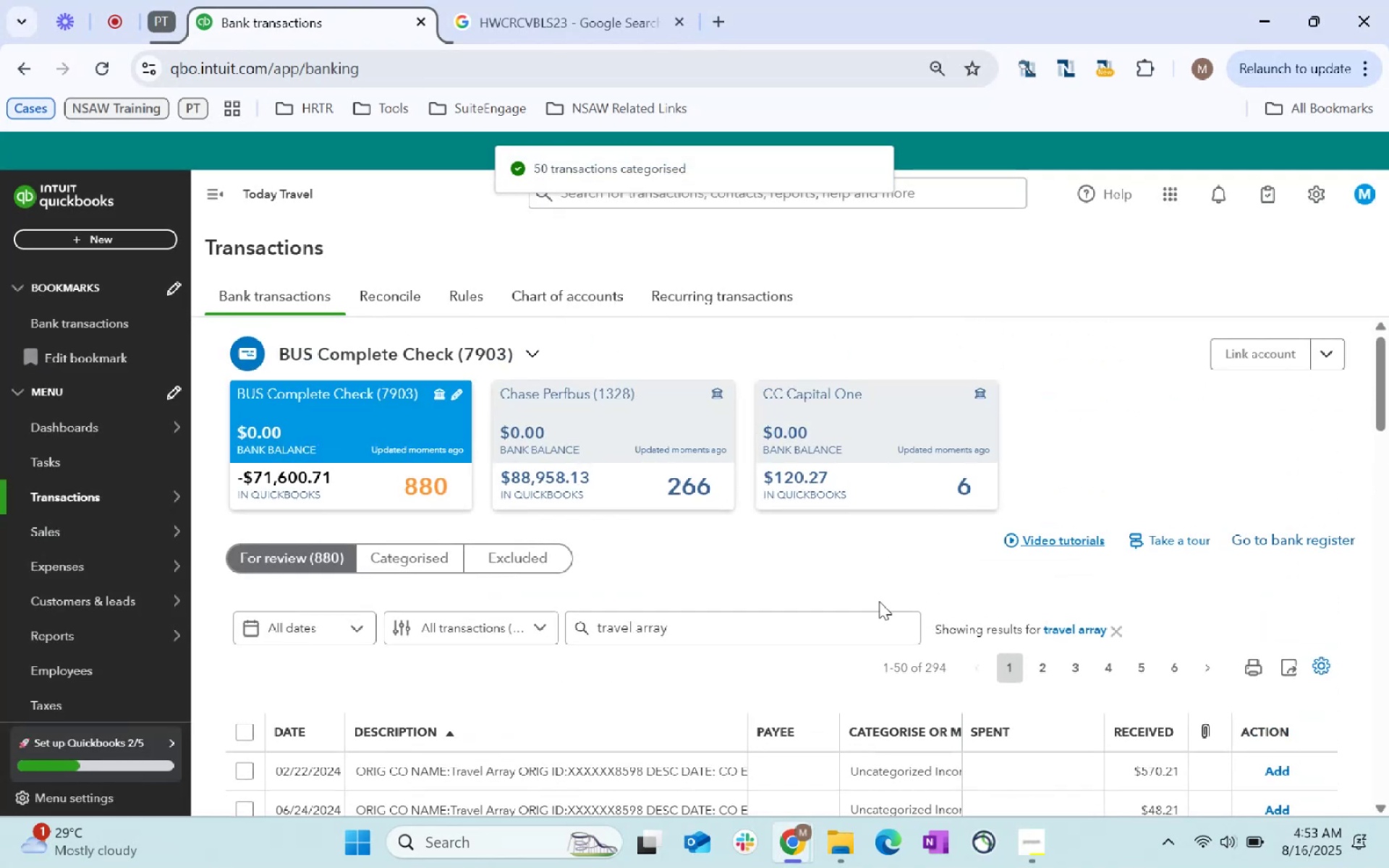 
left_click([802, 627])
 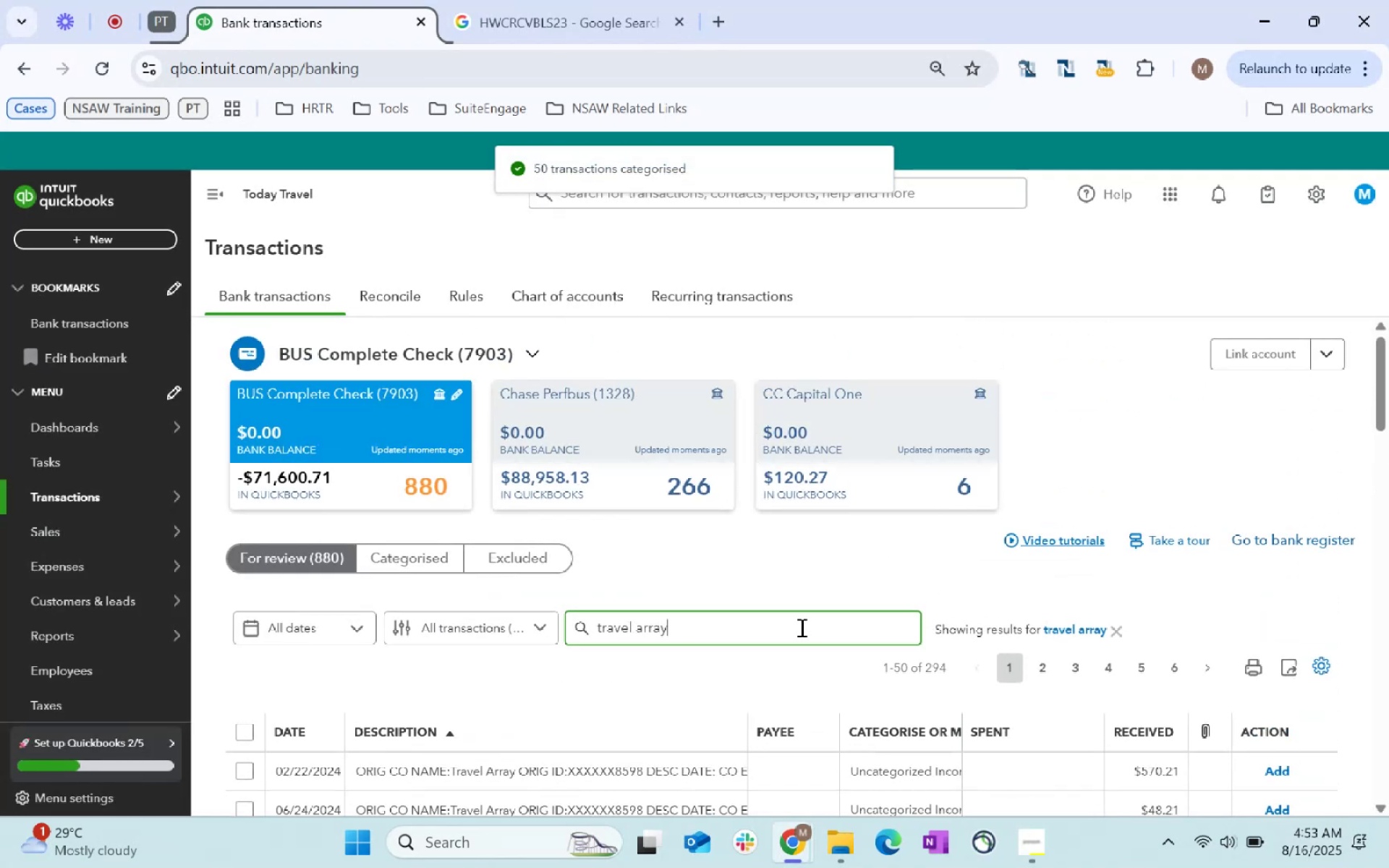 
key(Enter)
 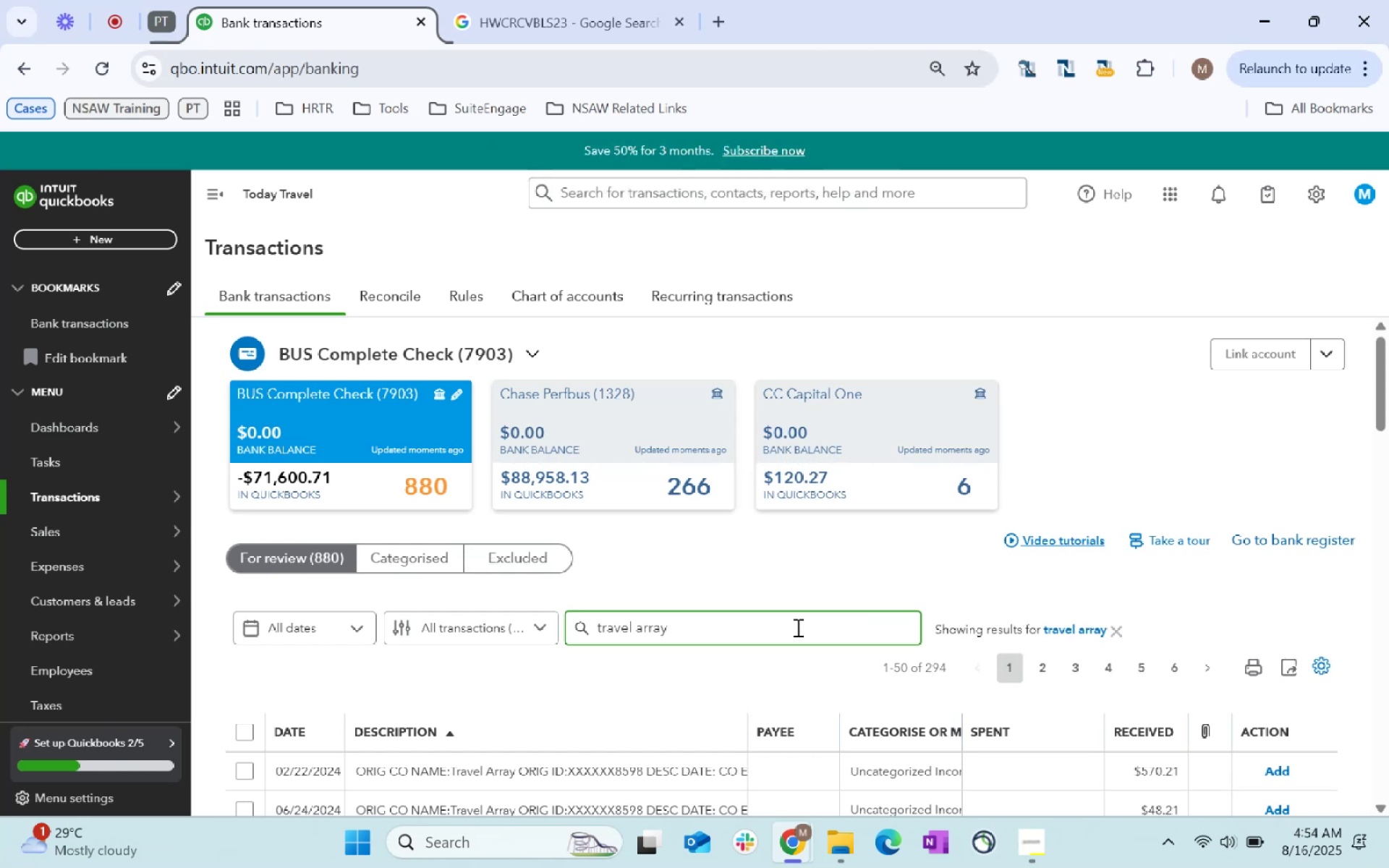 
scroll: coordinate [804, 623], scroll_direction: down, amount: 2.0
 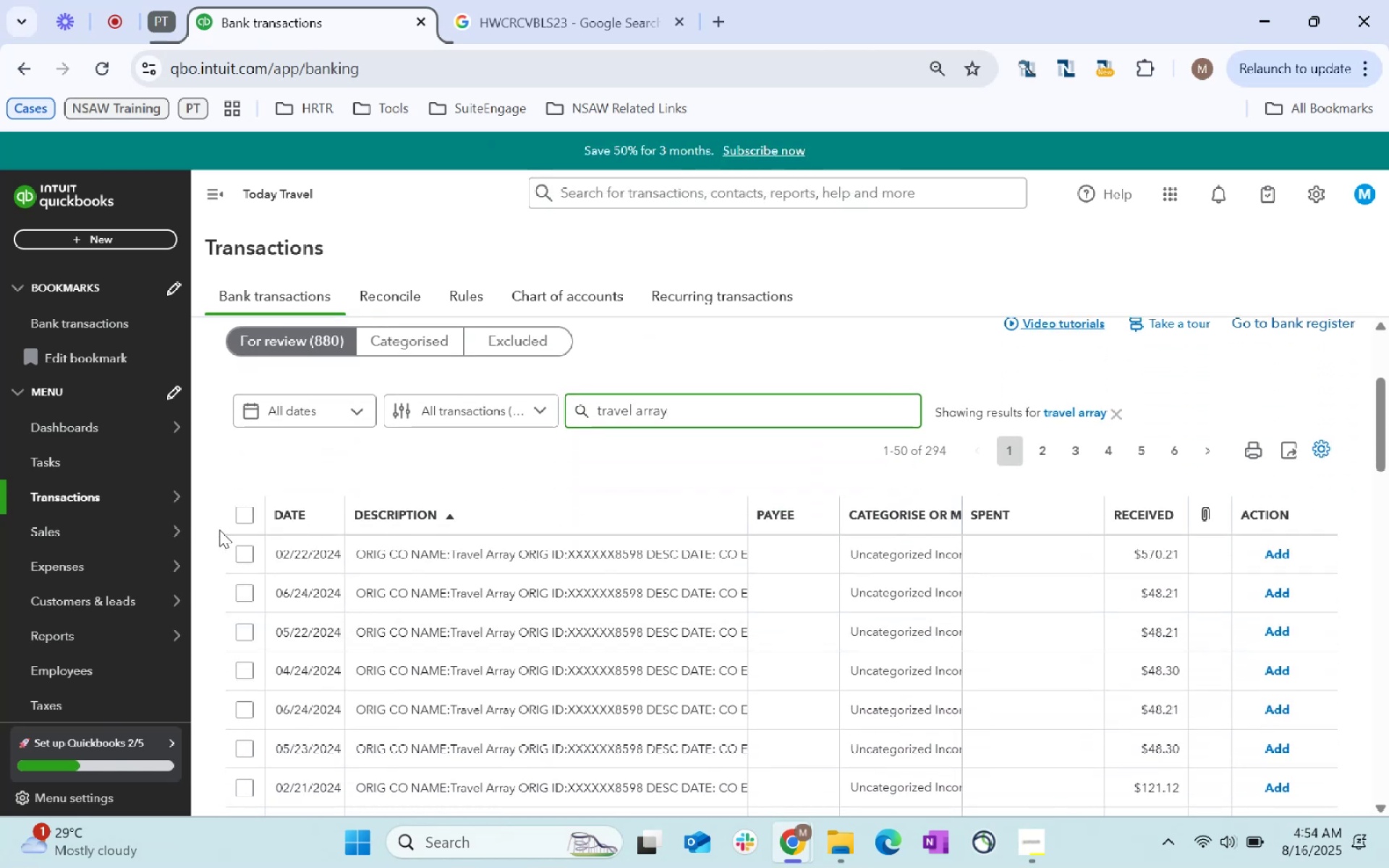 
left_click([237, 517])
 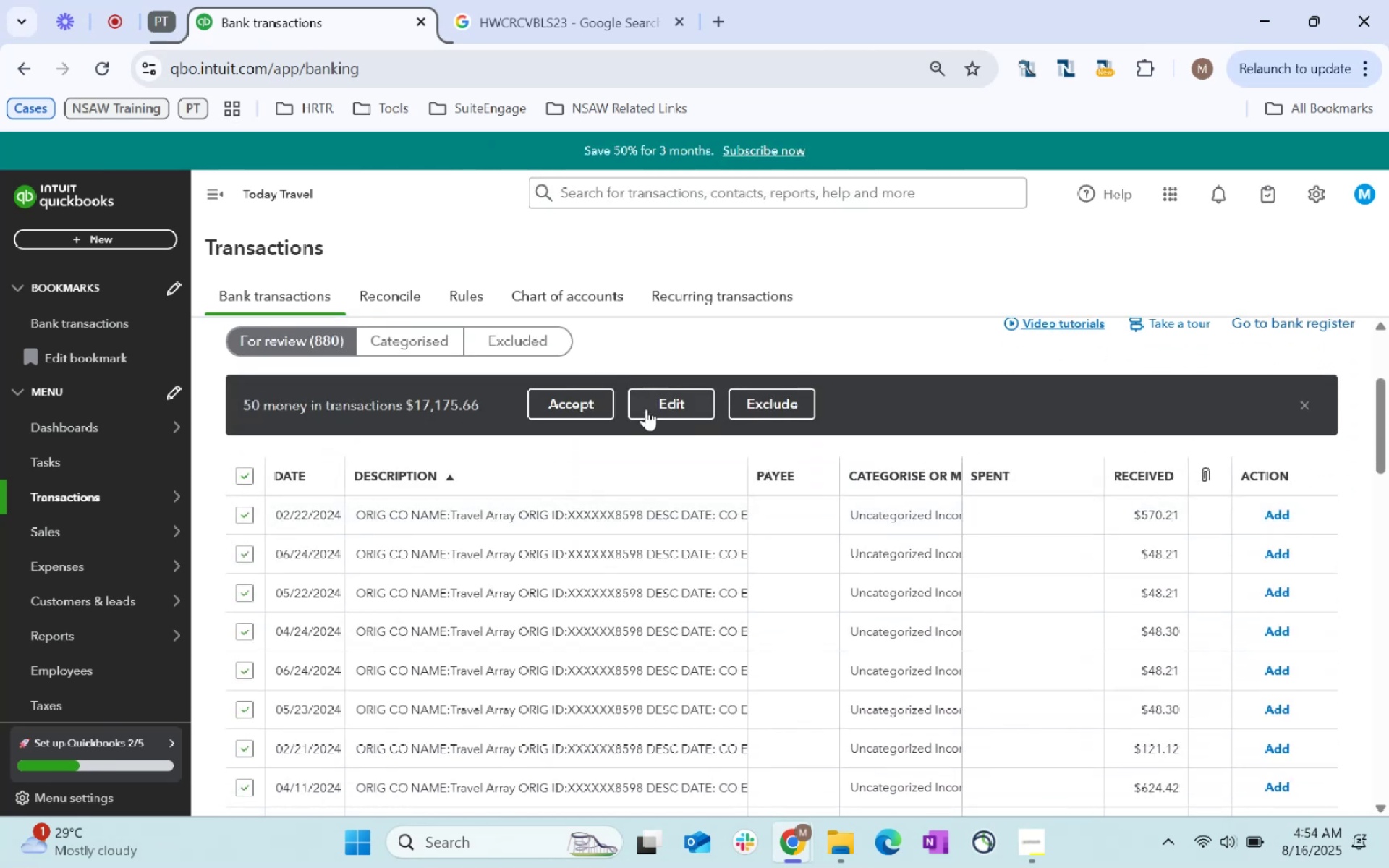 
left_click([681, 391])
 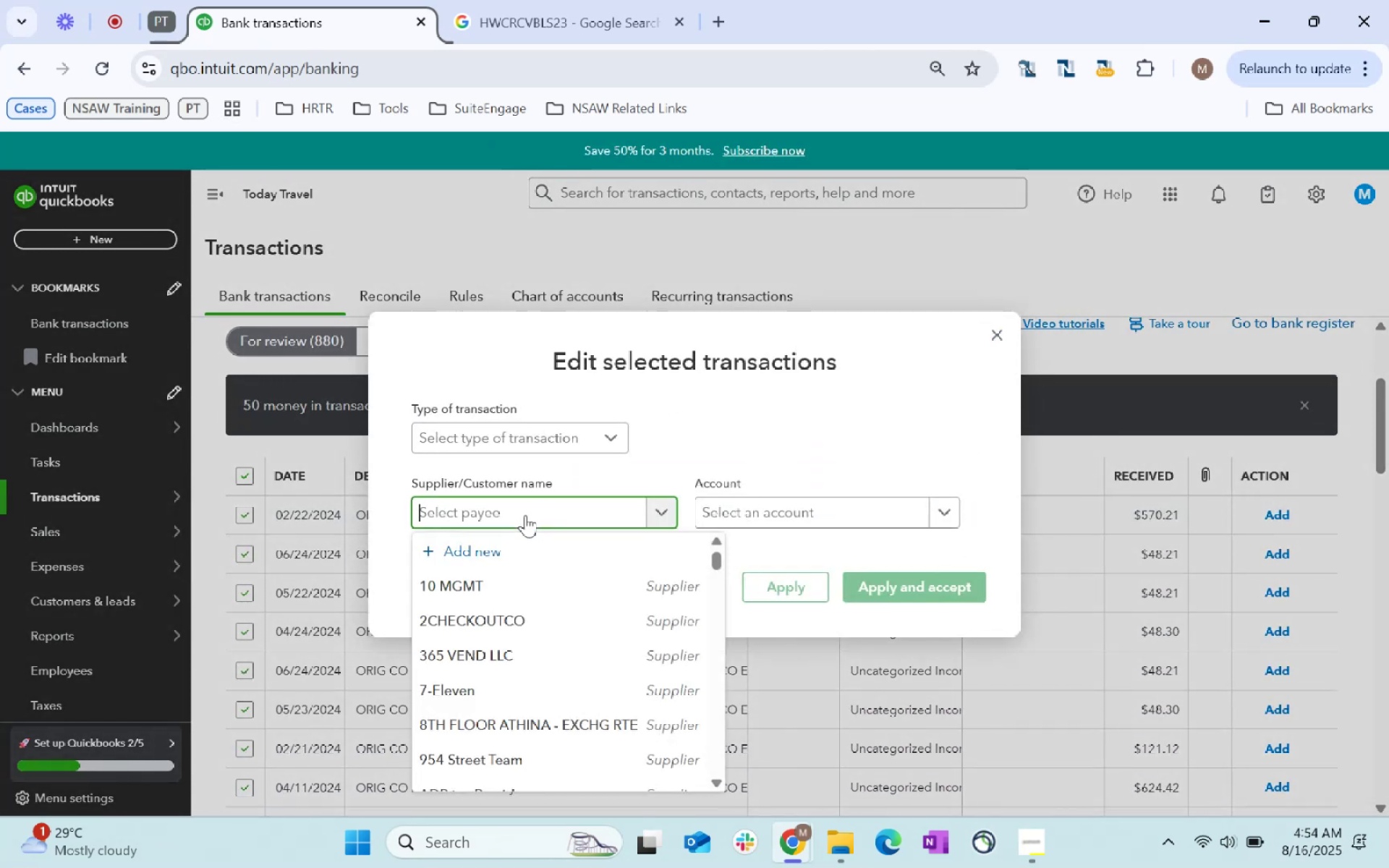 
type(travel)
 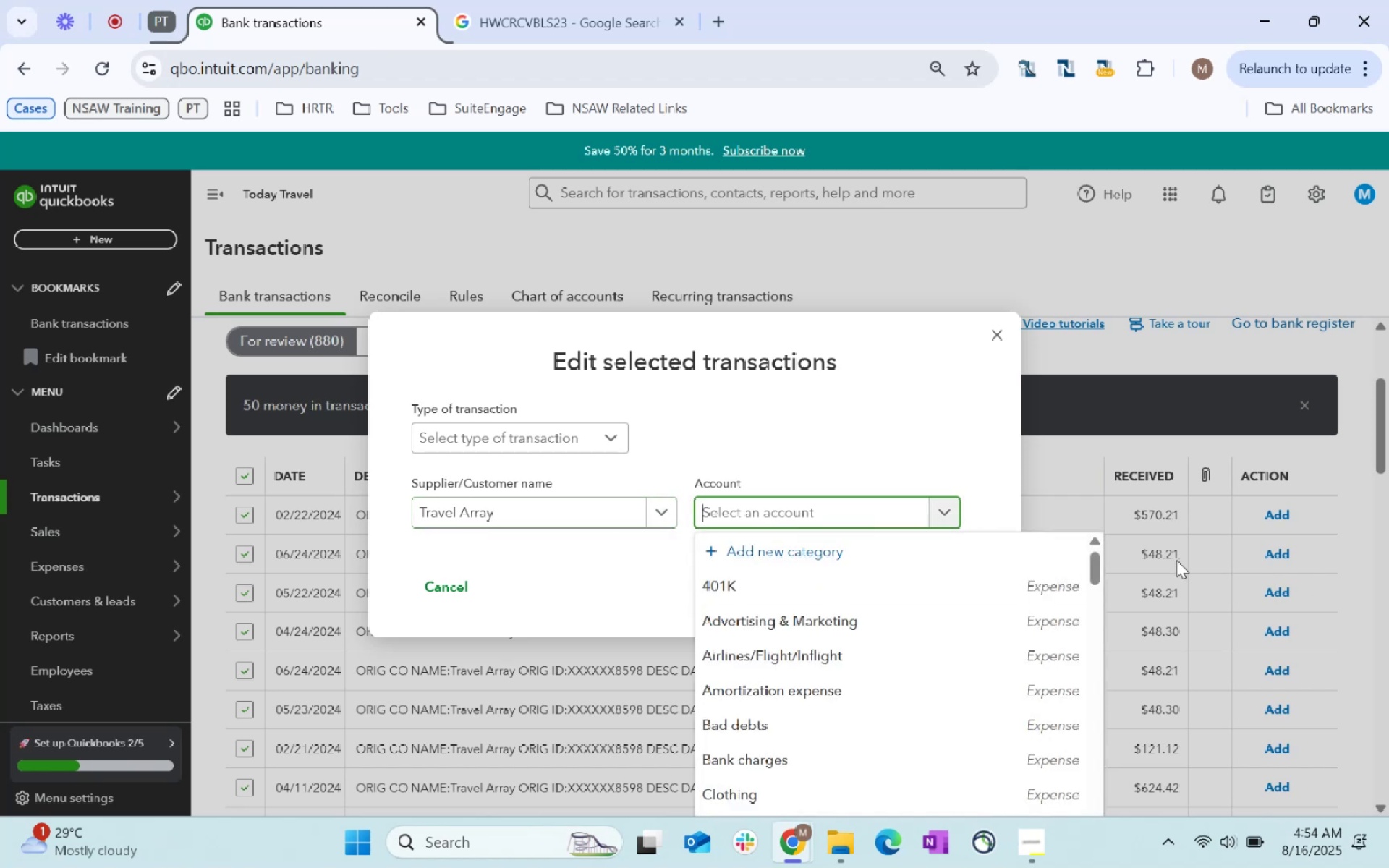 
type(services)
 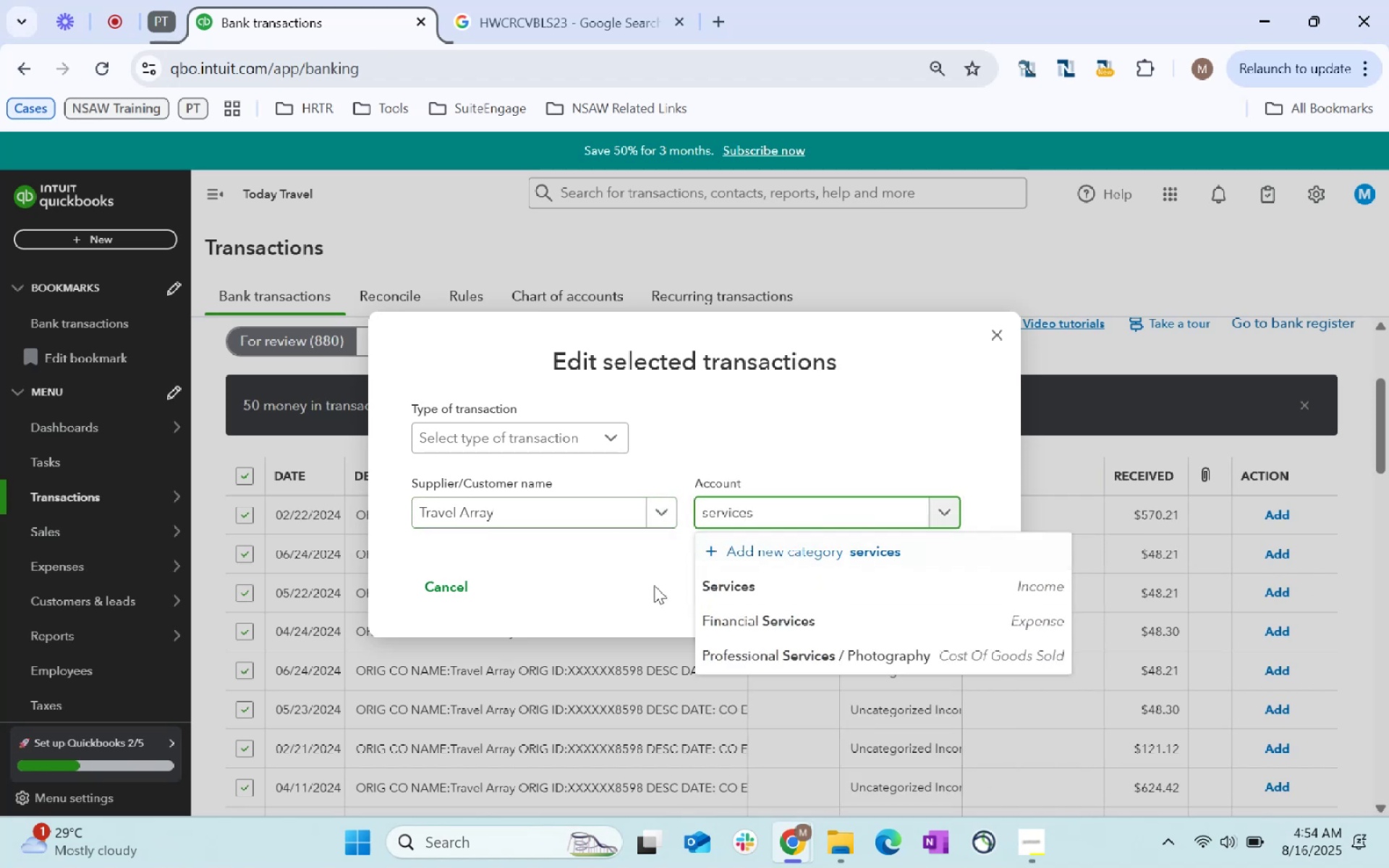 
left_click([726, 575])
 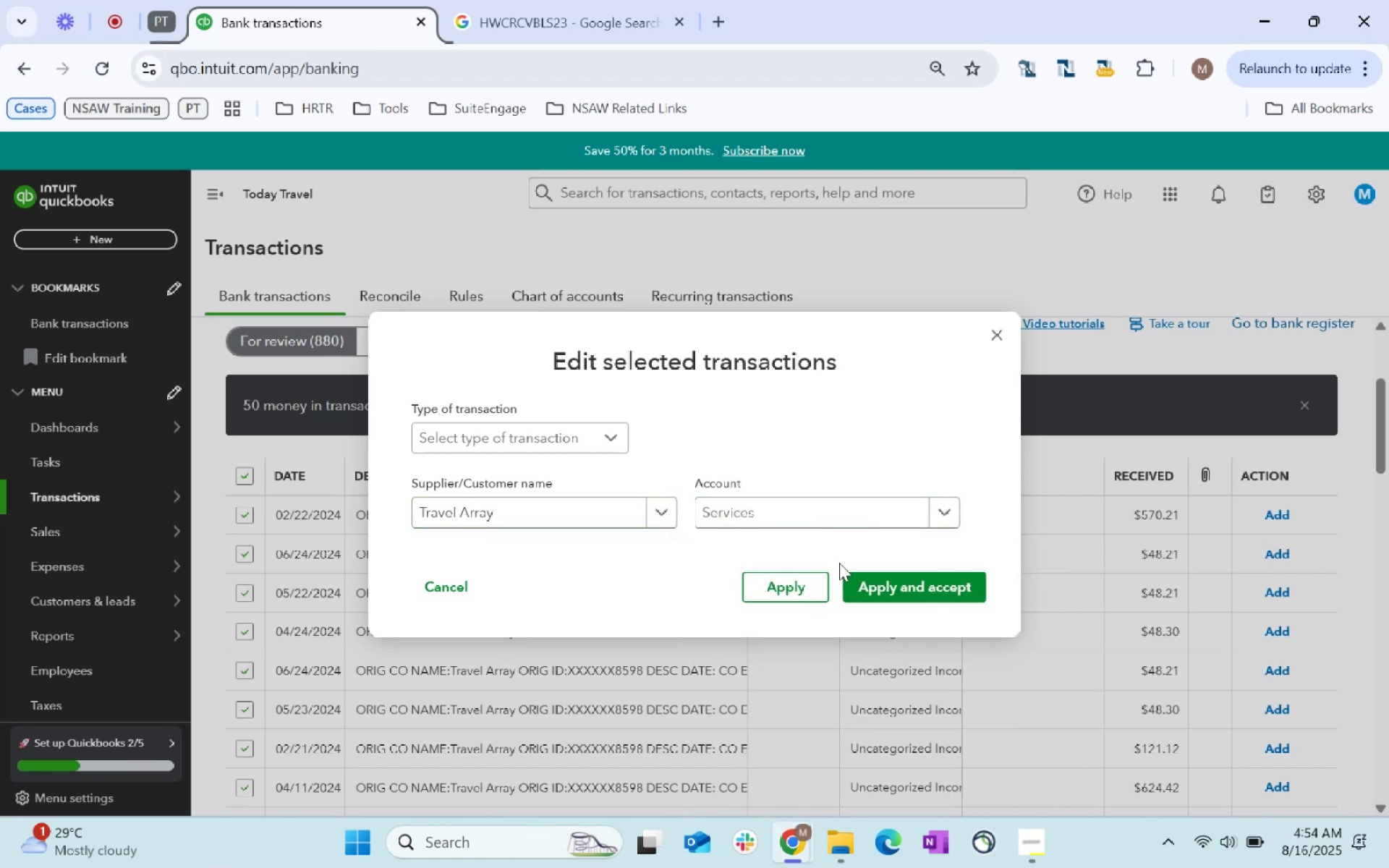 
left_click([896, 590])
 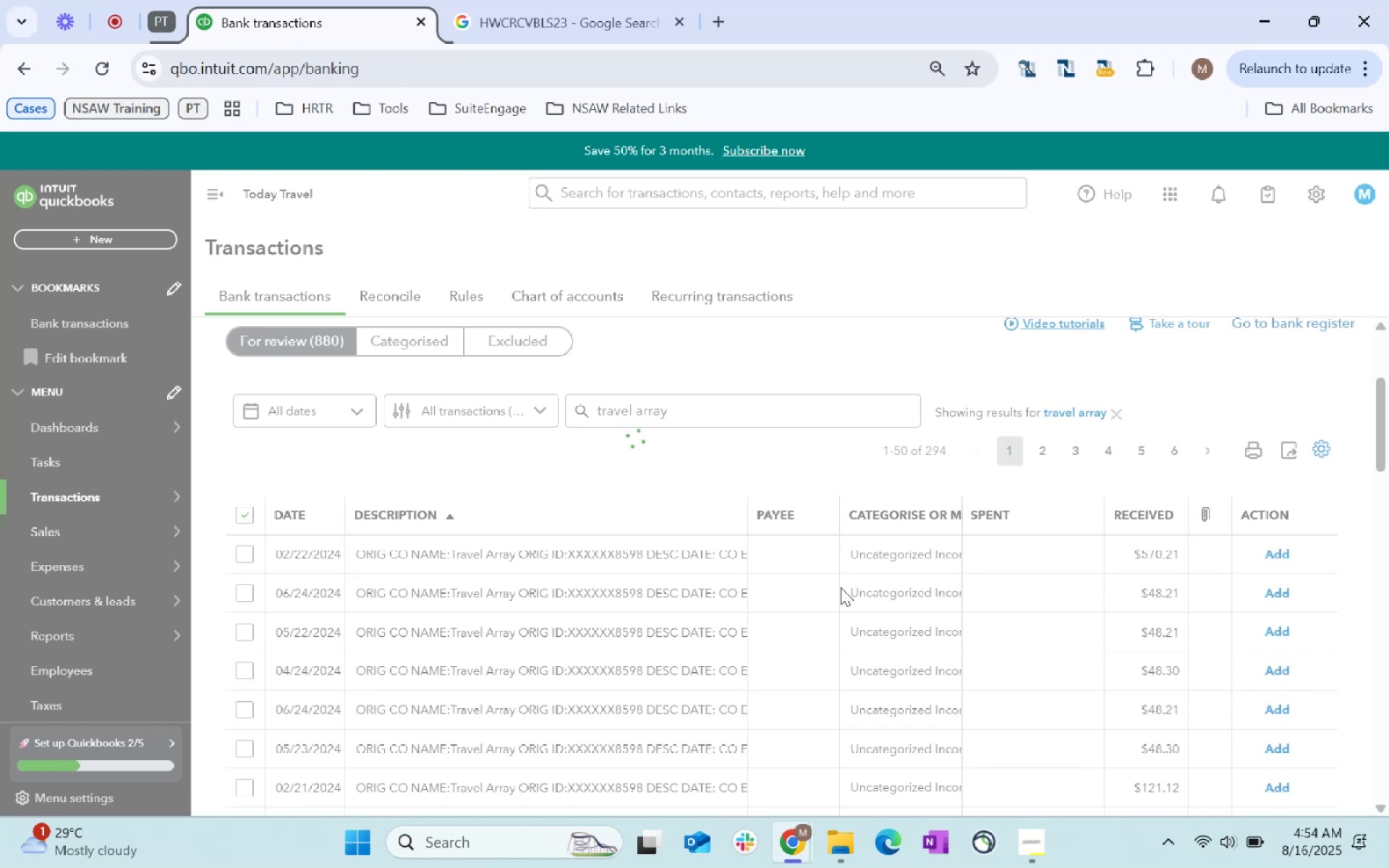 
wait(15.06)
 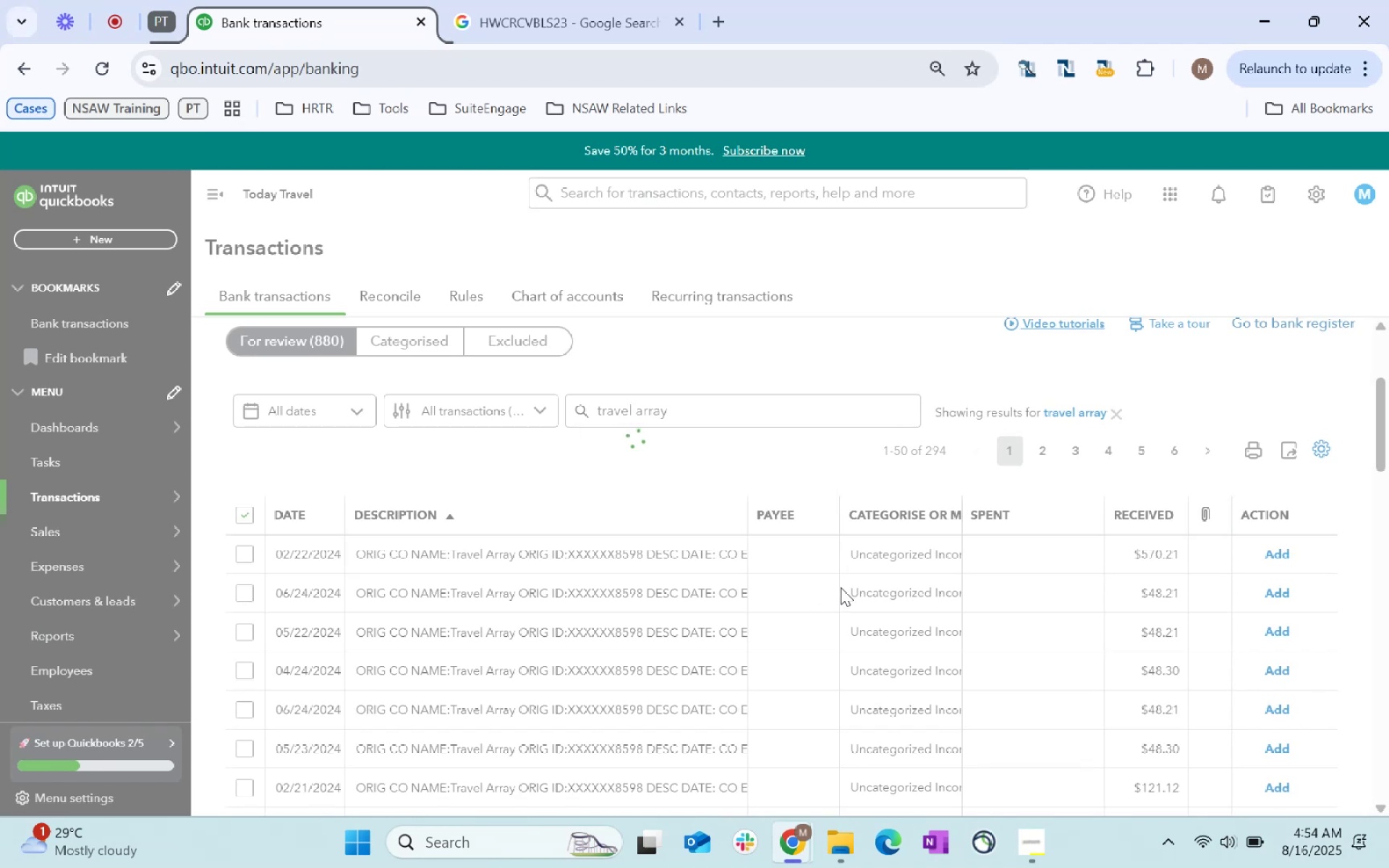 
left_click([251, 517])
 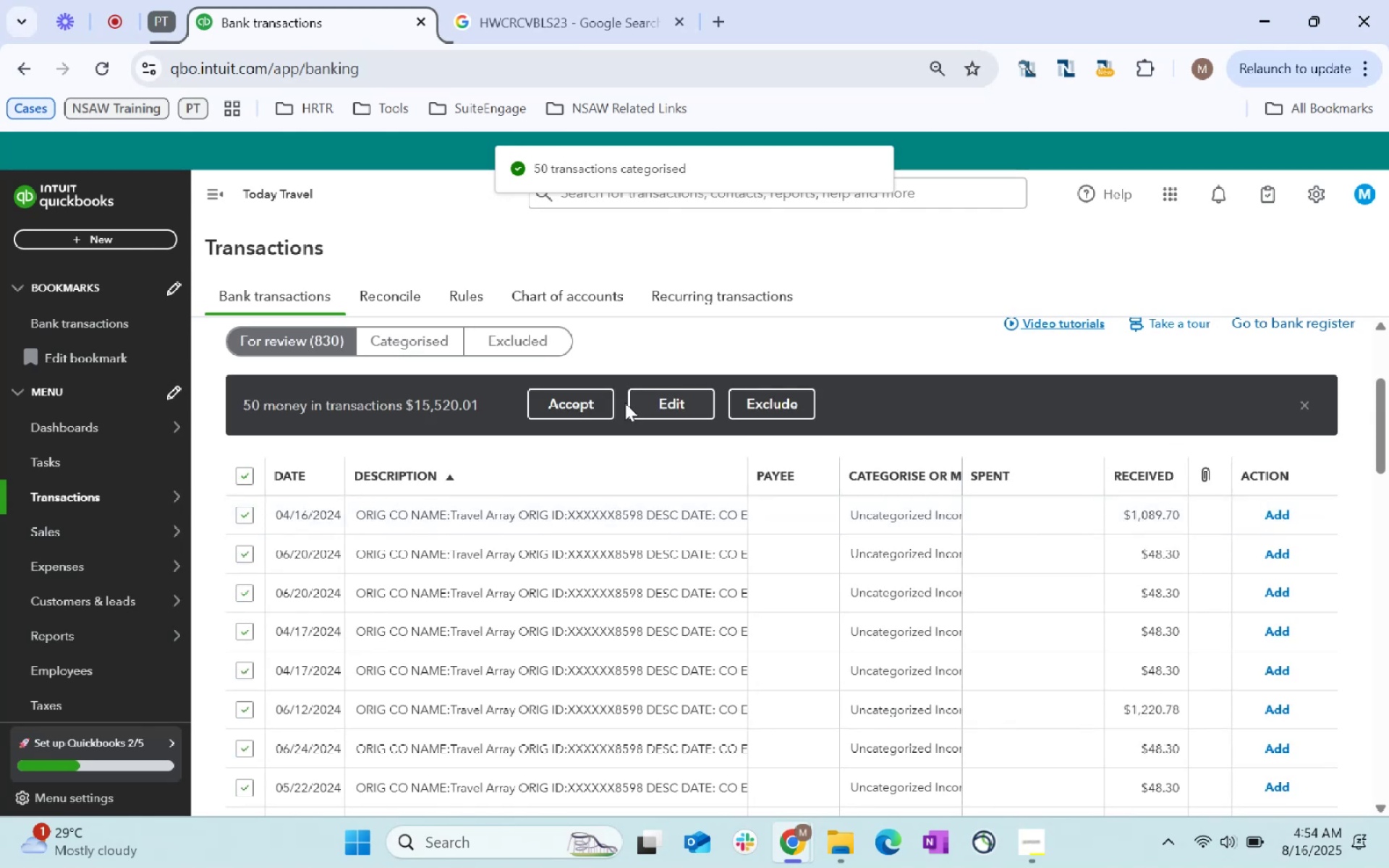 
left_click([686, 407])
 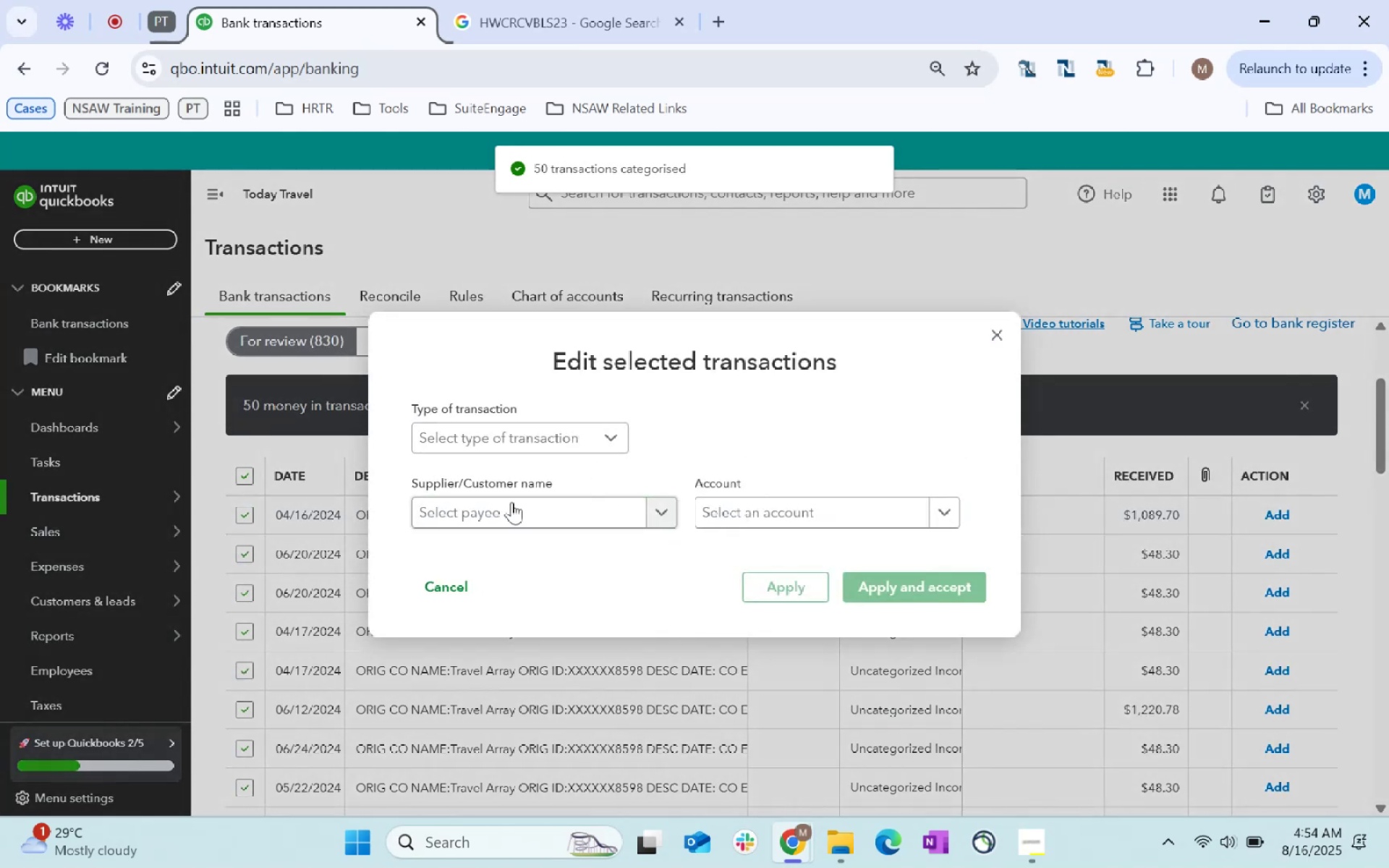 
left_click([530, 496])
 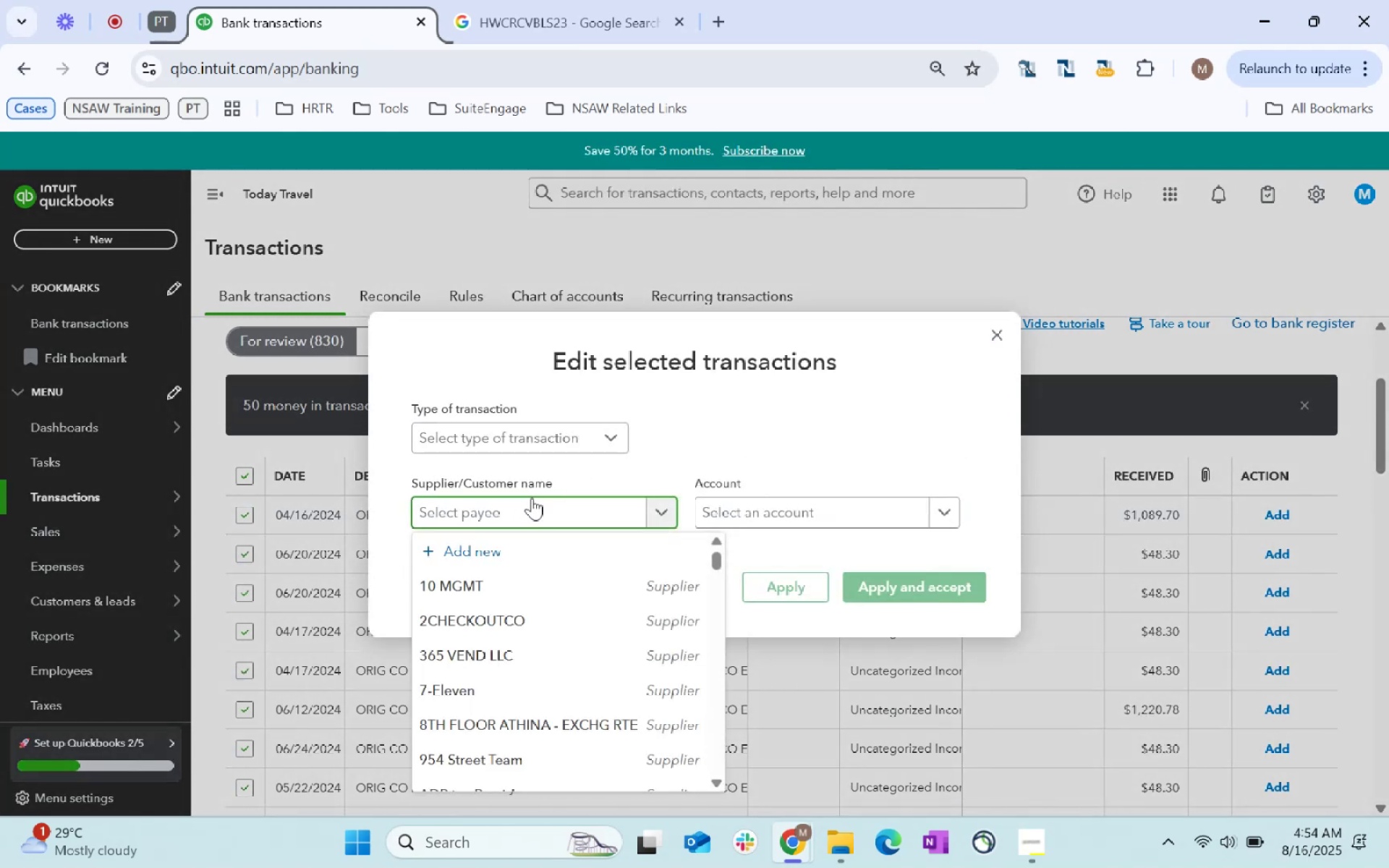 
type(travel)
key(Tab)
 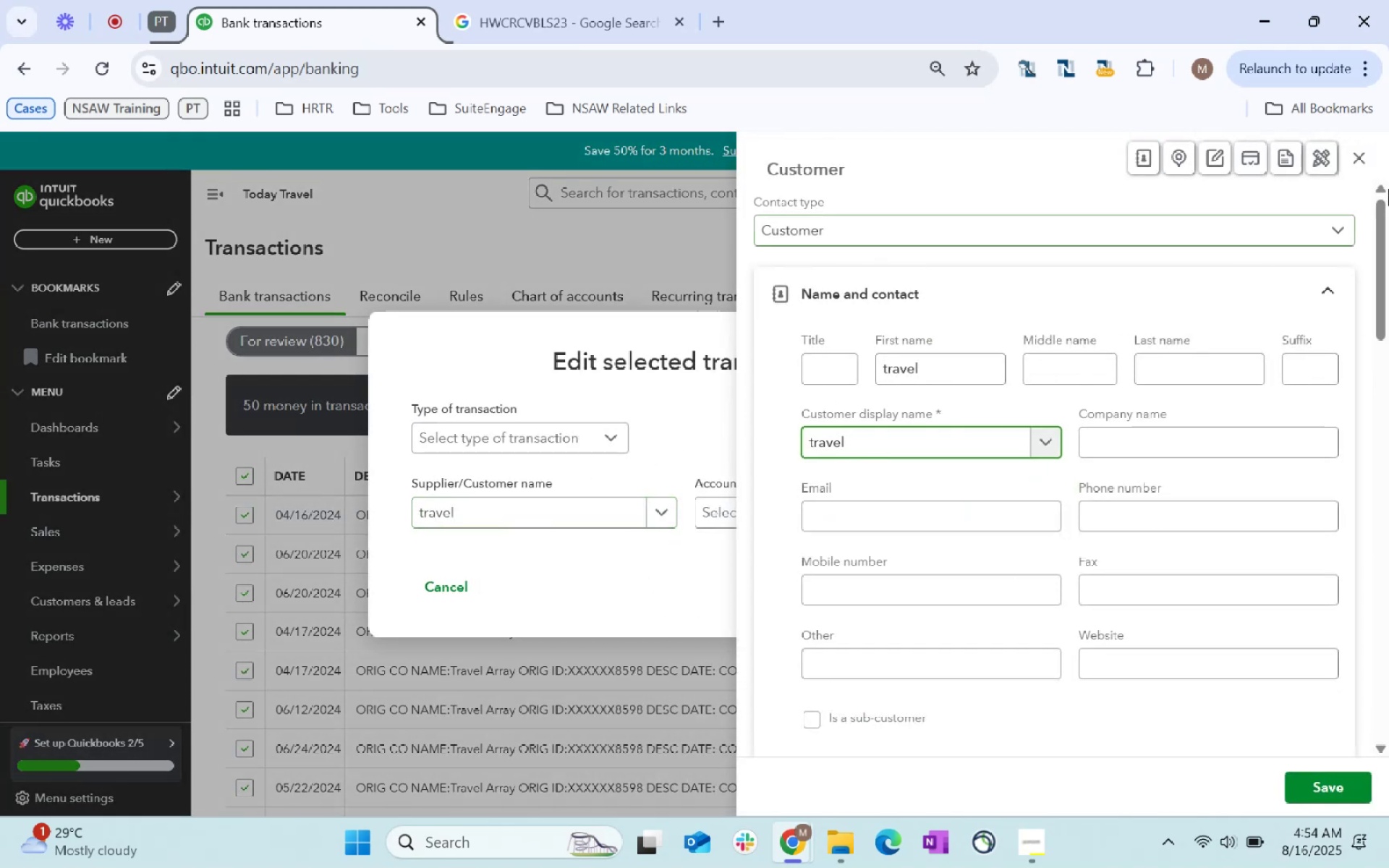 
left_click([1354, 161])
 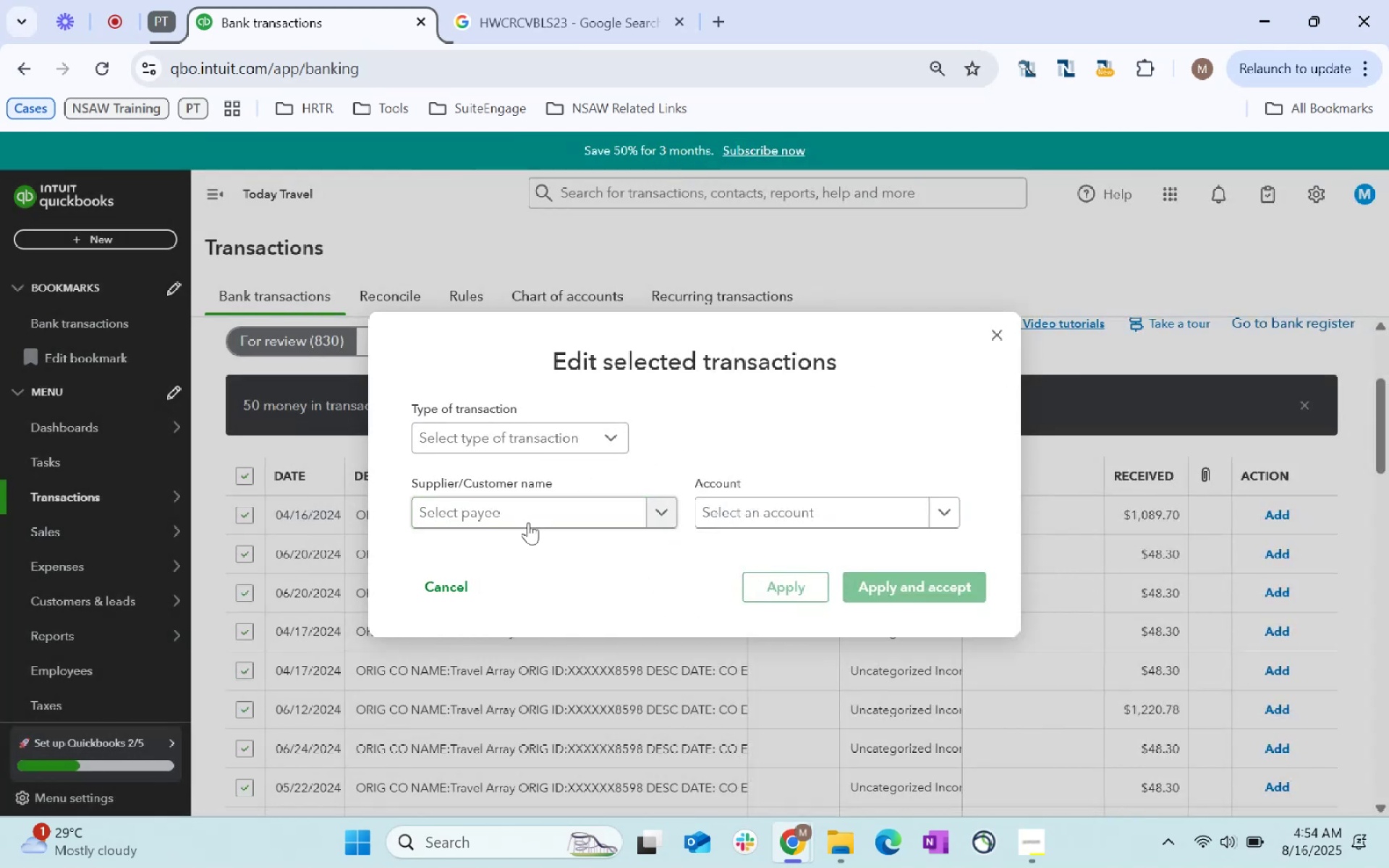 
left_click([528, 511])
 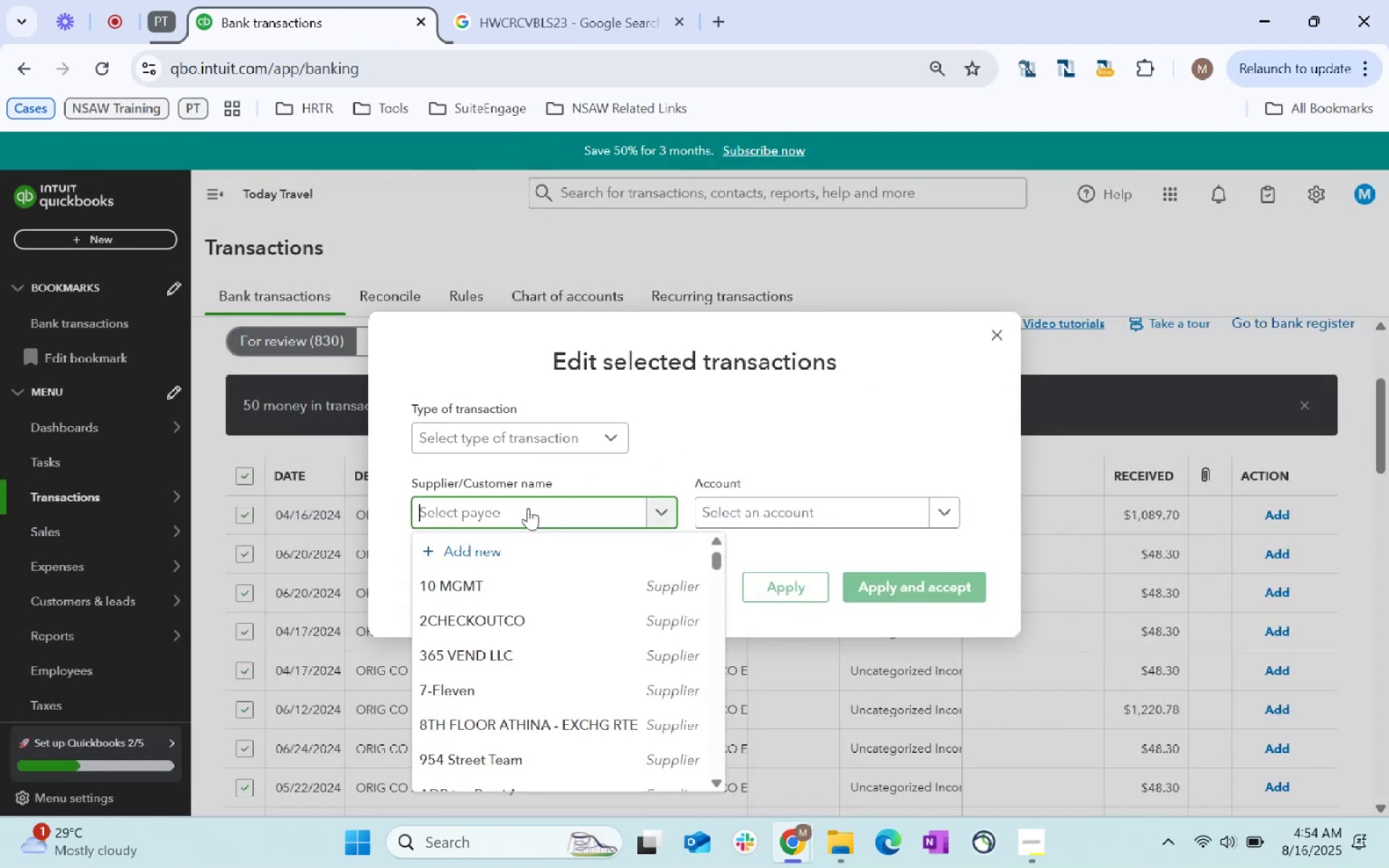 
type(Travel Array)
key(Tab)
type(services)
 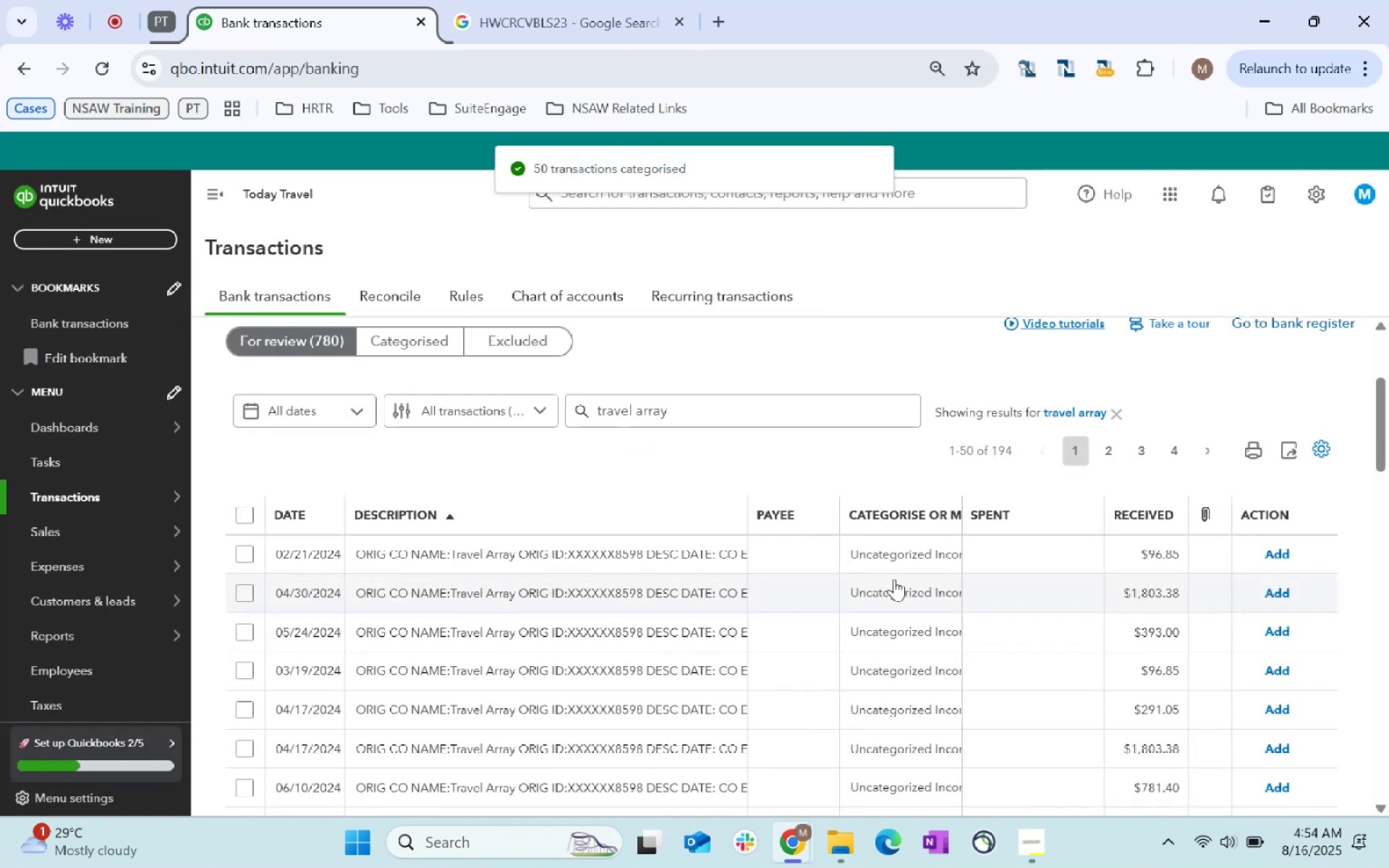 
wait(20.52)
 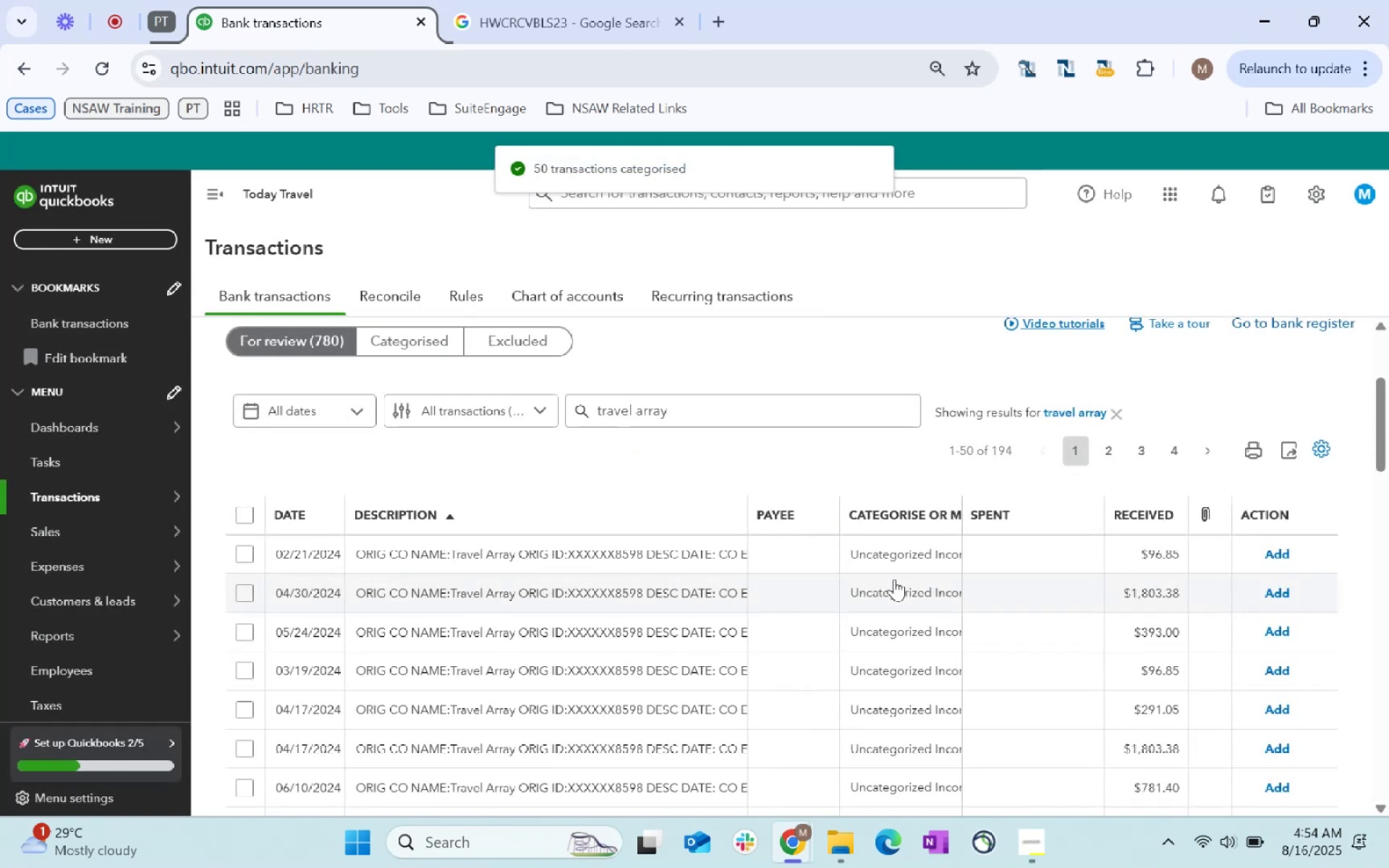 
left_click([693, 407])
 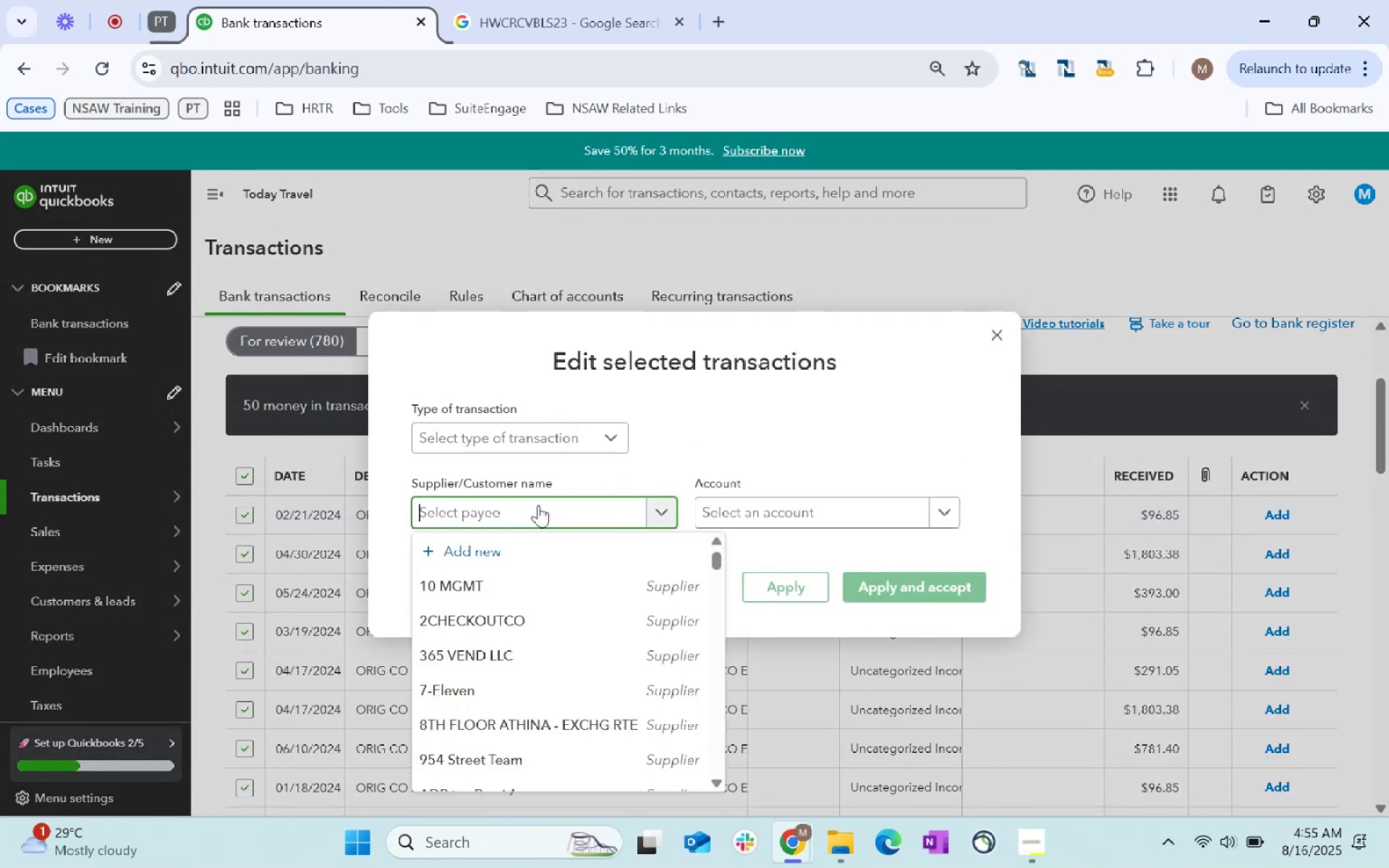 
type(r)
key(Backspace)
key(Backspace)
key(Backspace)
type(Travel ARRAY)
 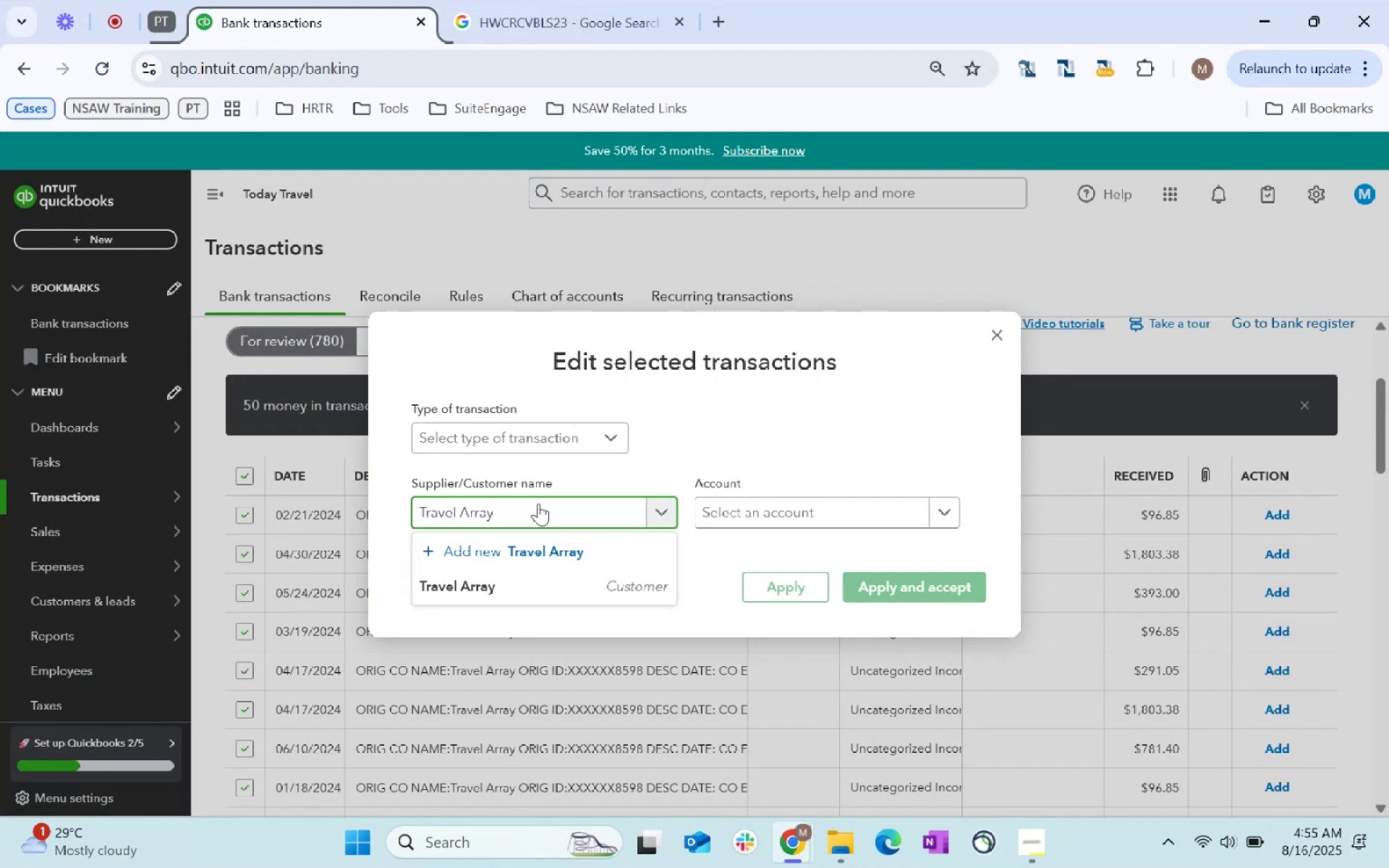 
key(Control+Shift+A)
 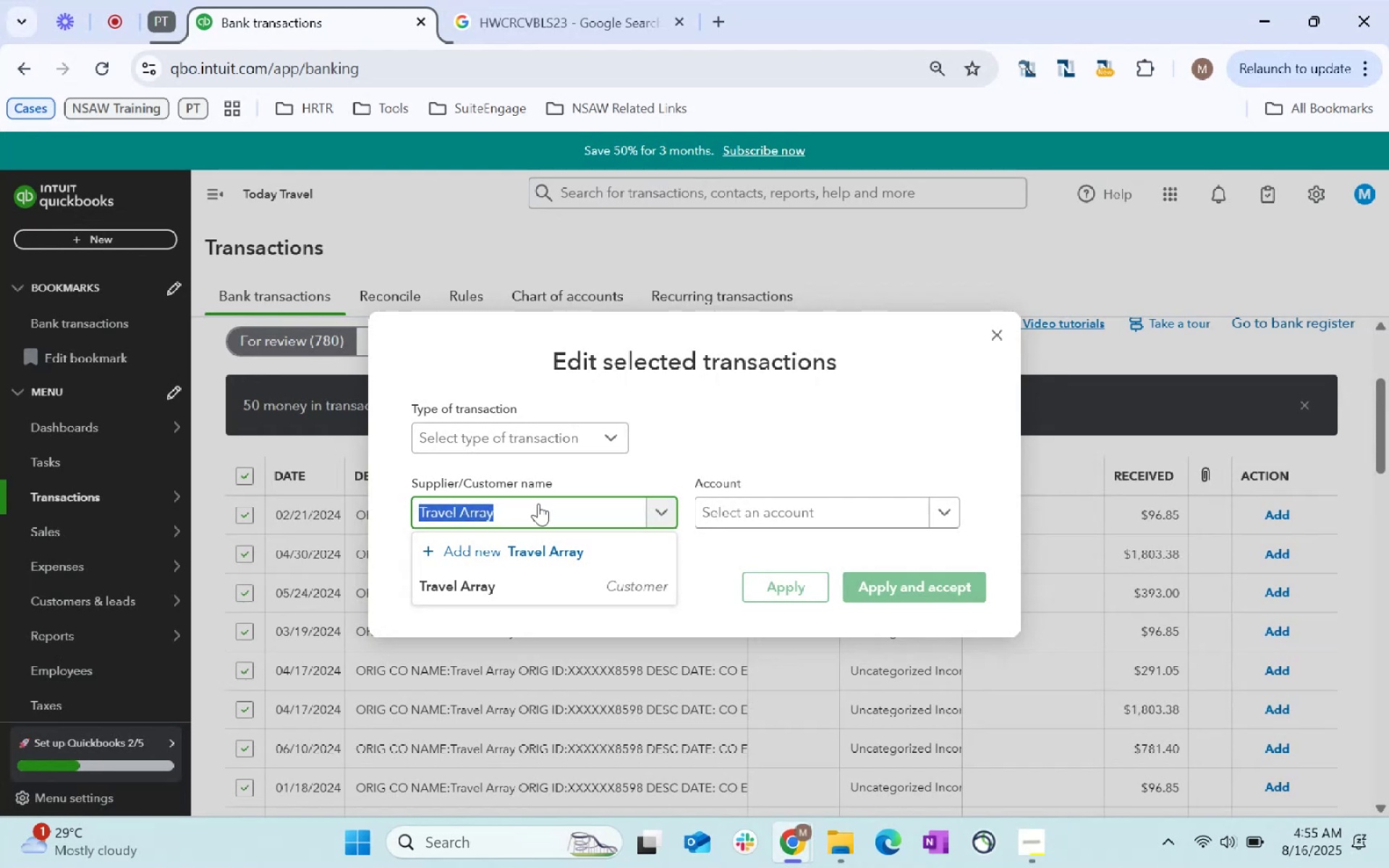 
key(Control+C)
 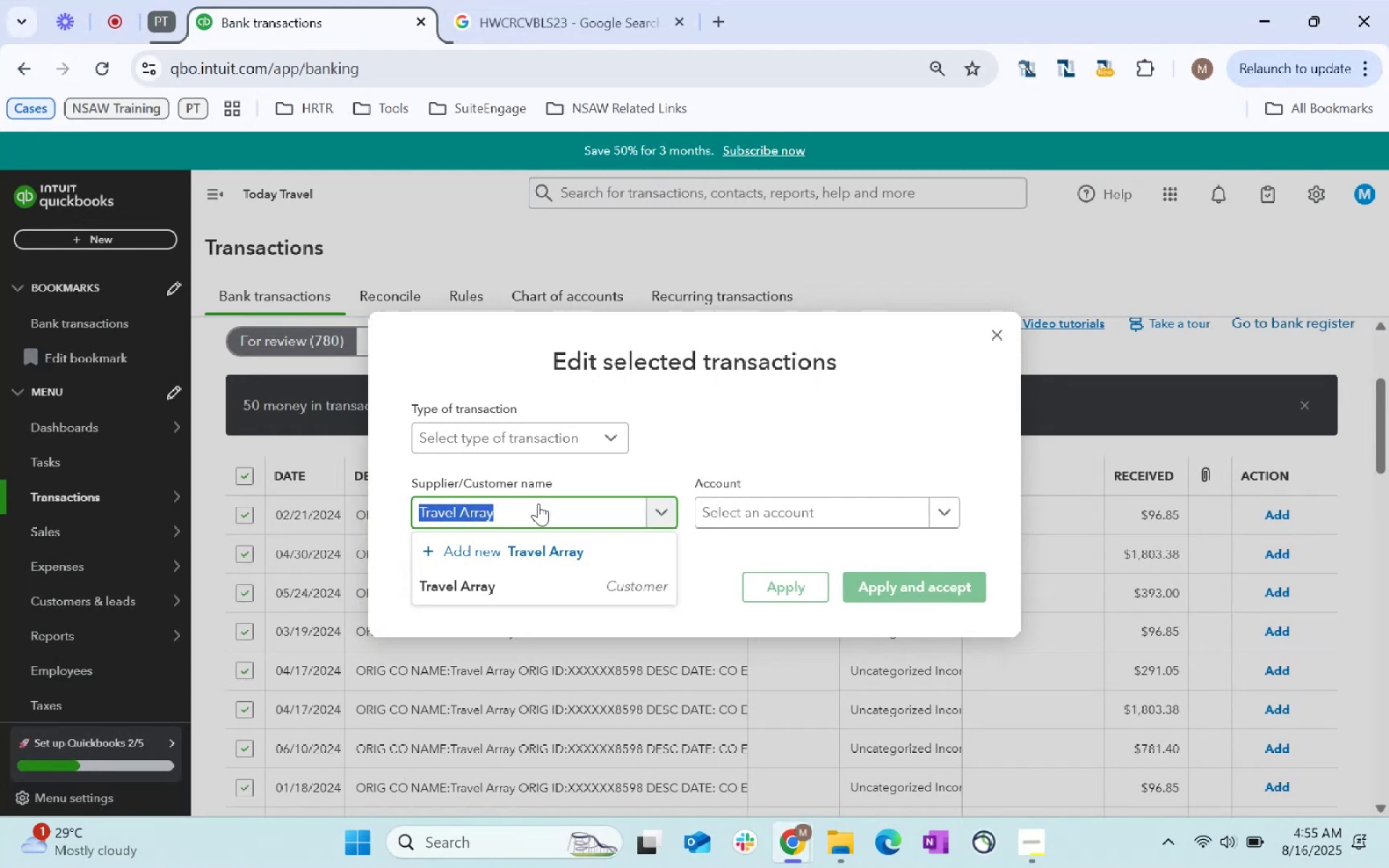 
key(Control+C)
 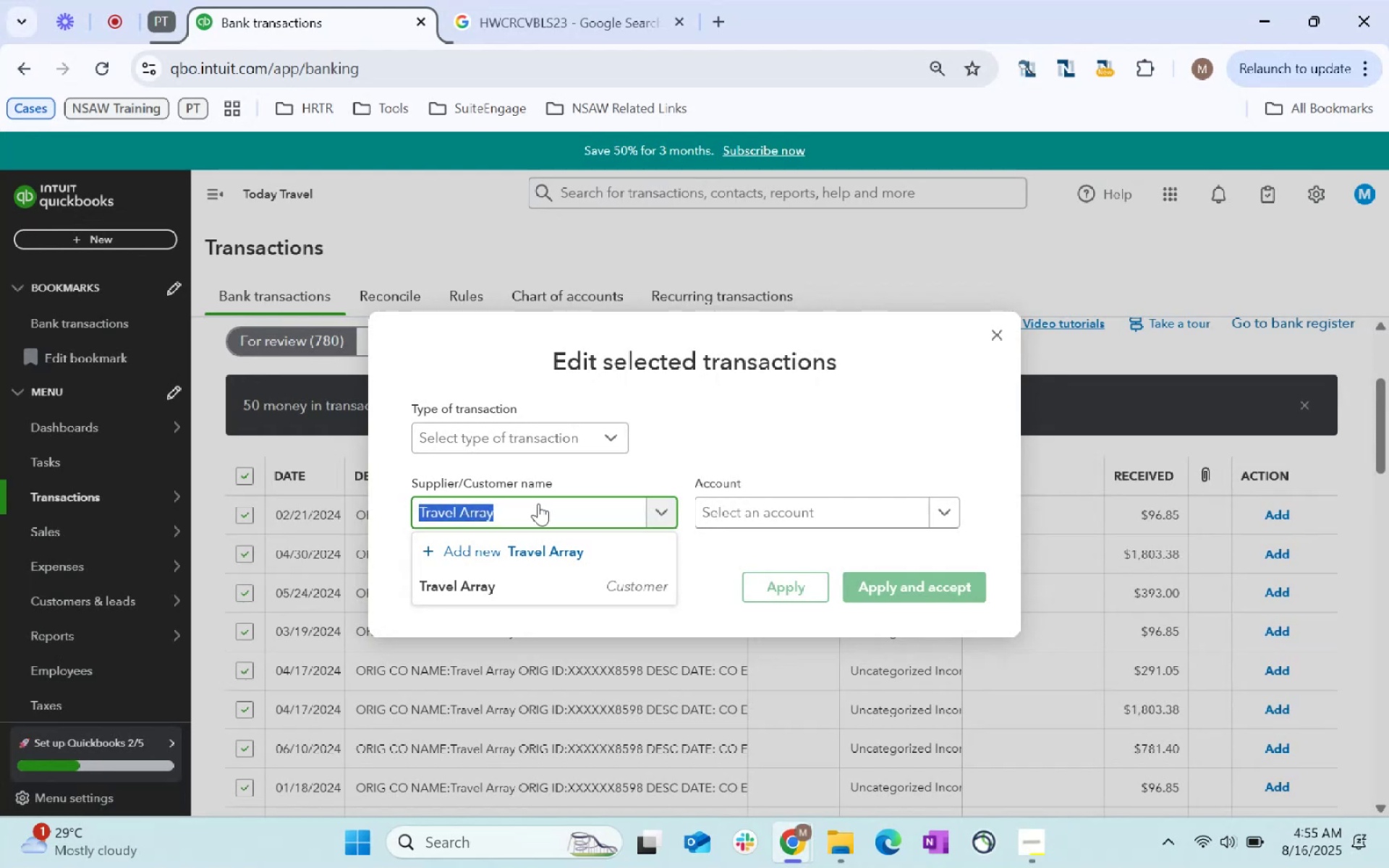 
key(Tab)
type(sr)
key(Backspace)
type(ervices)
key(Tab)
 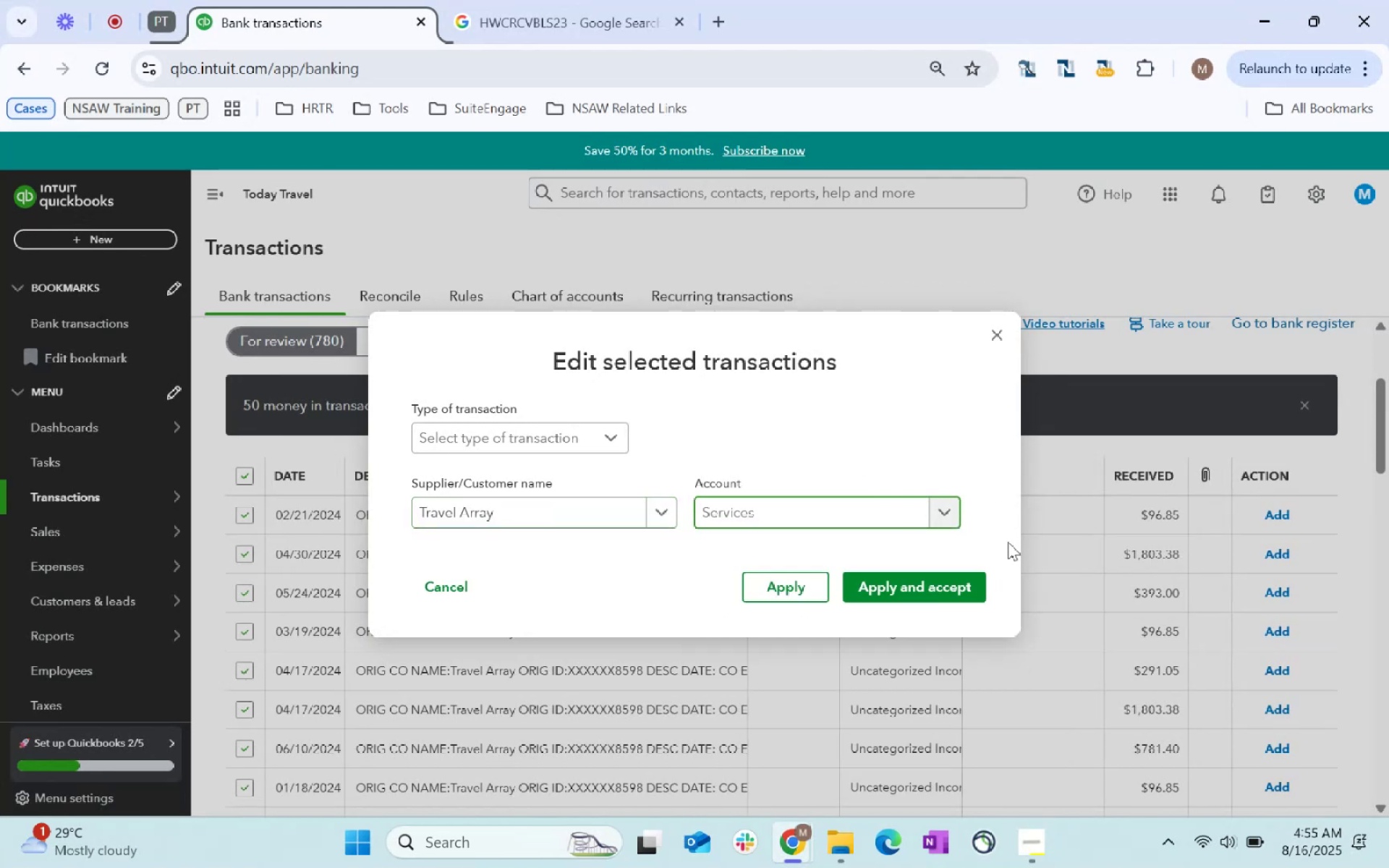 